 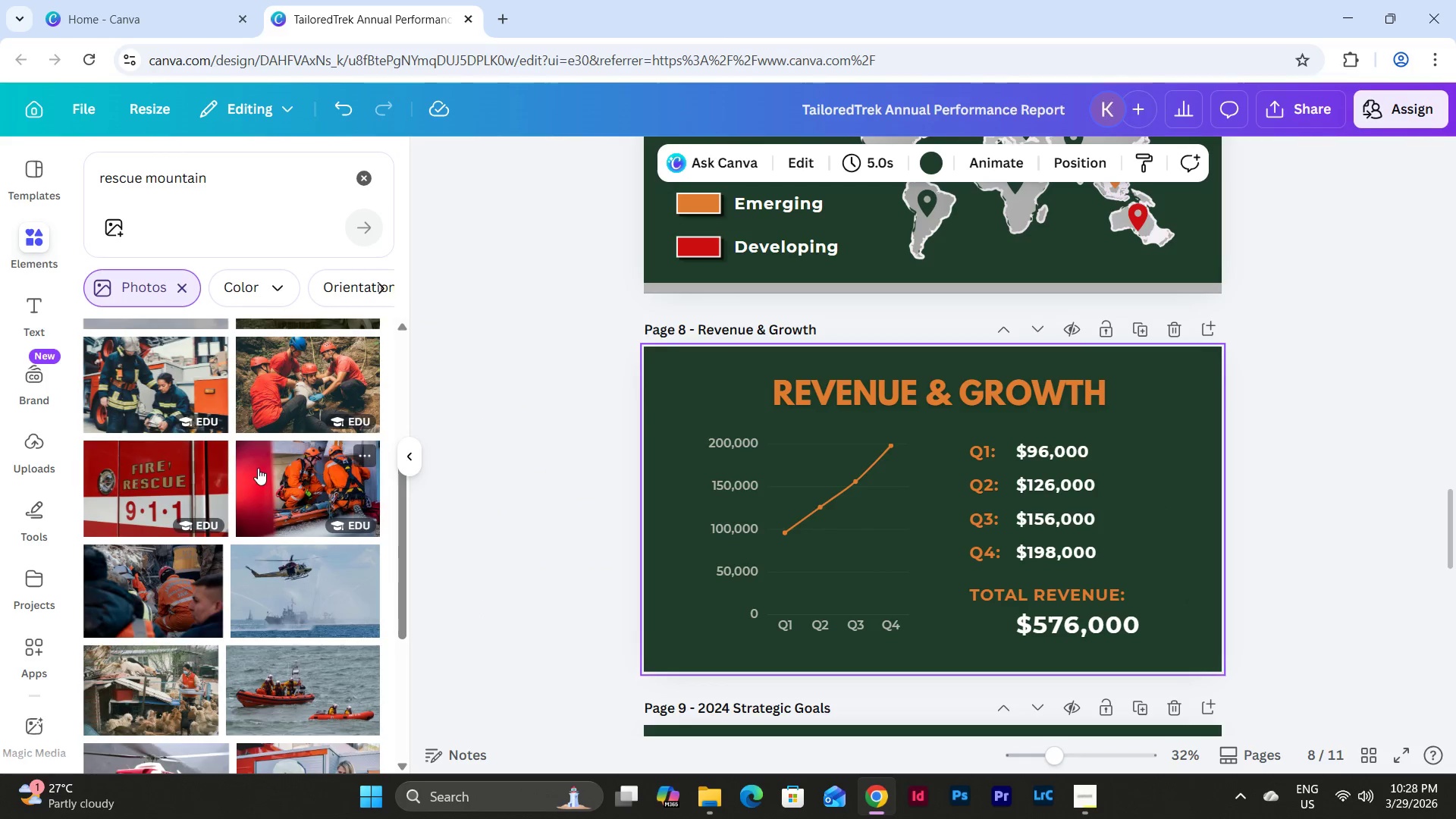 
scroll: coordinate [263, 461], scroll_direction: down, amount: 1.0
 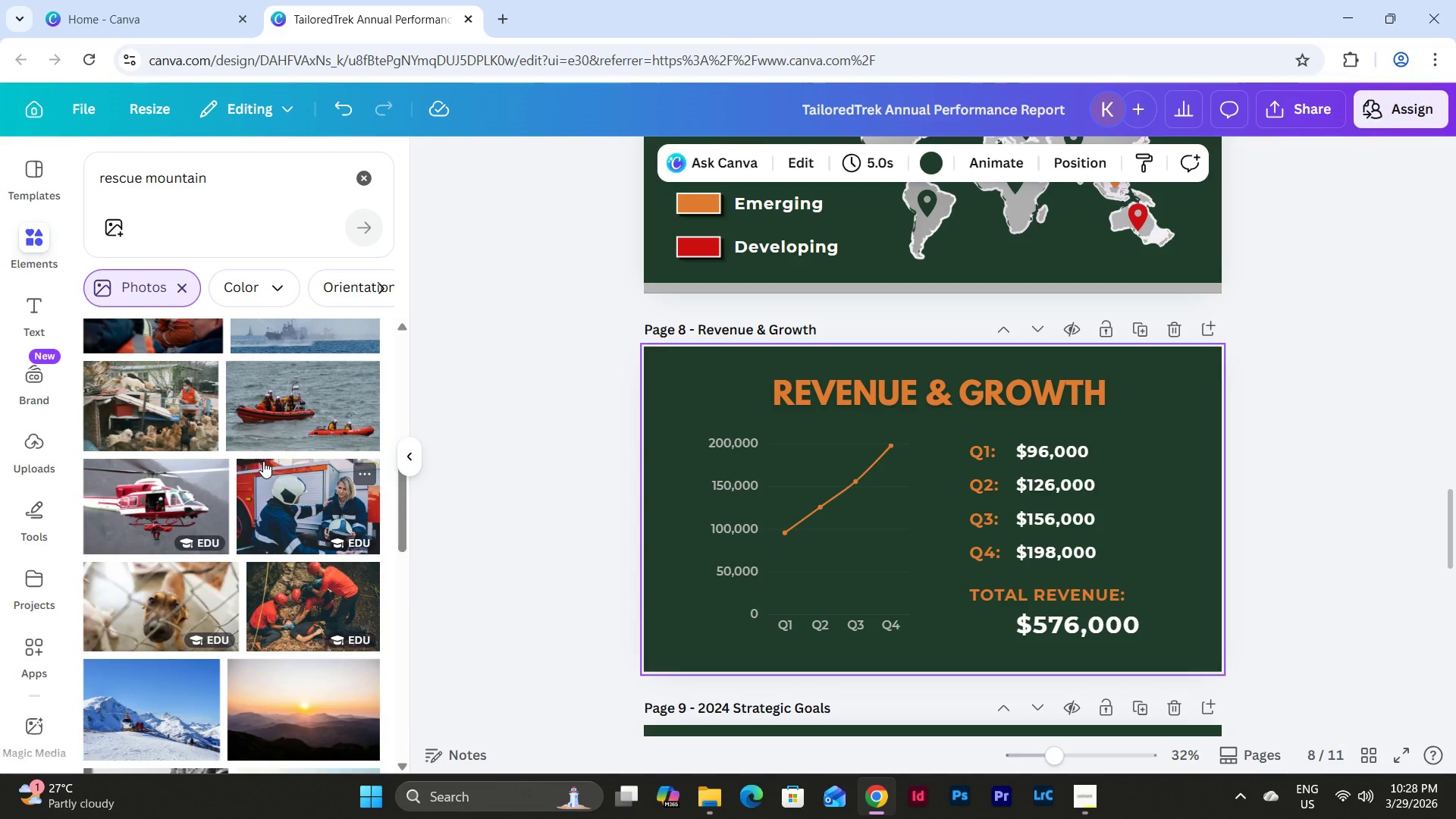 
scroll: coordinate [263, 461], scroll_direction: up, amount: 4.0
 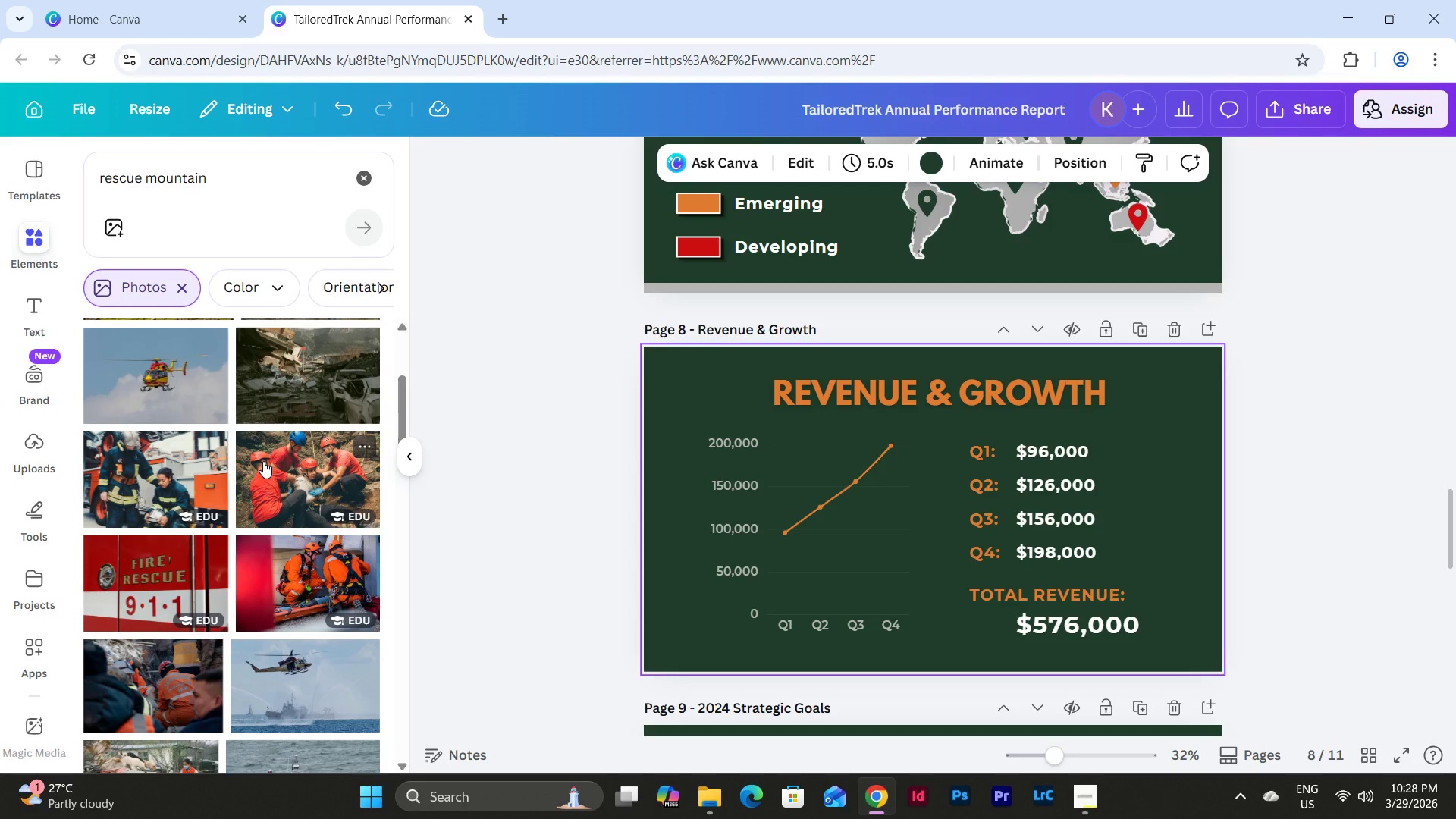 
left_click([263, 461])
 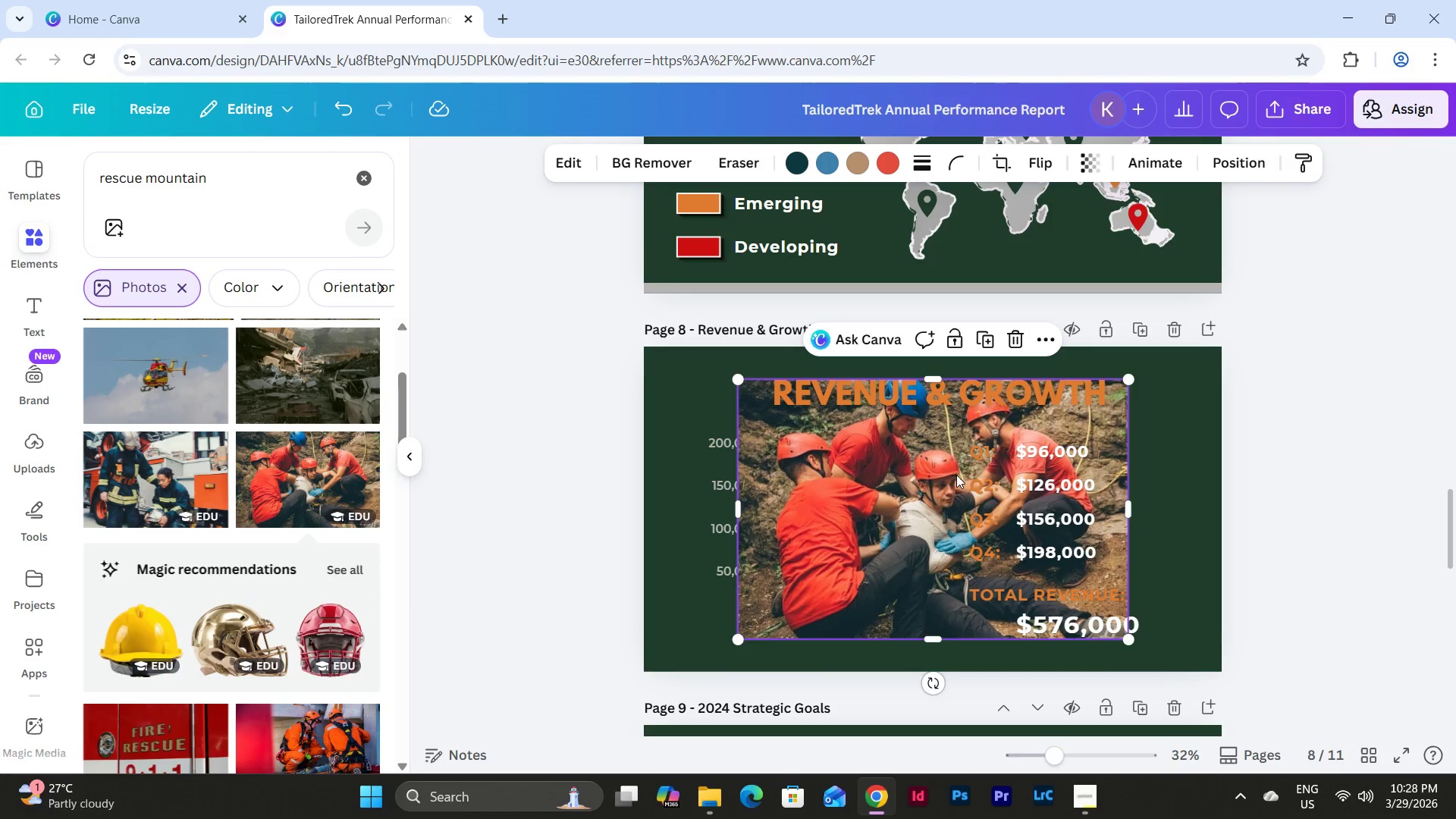 
left_click_drag(start_coordinate=[918, 438], to_coordinate=[822, 405])
 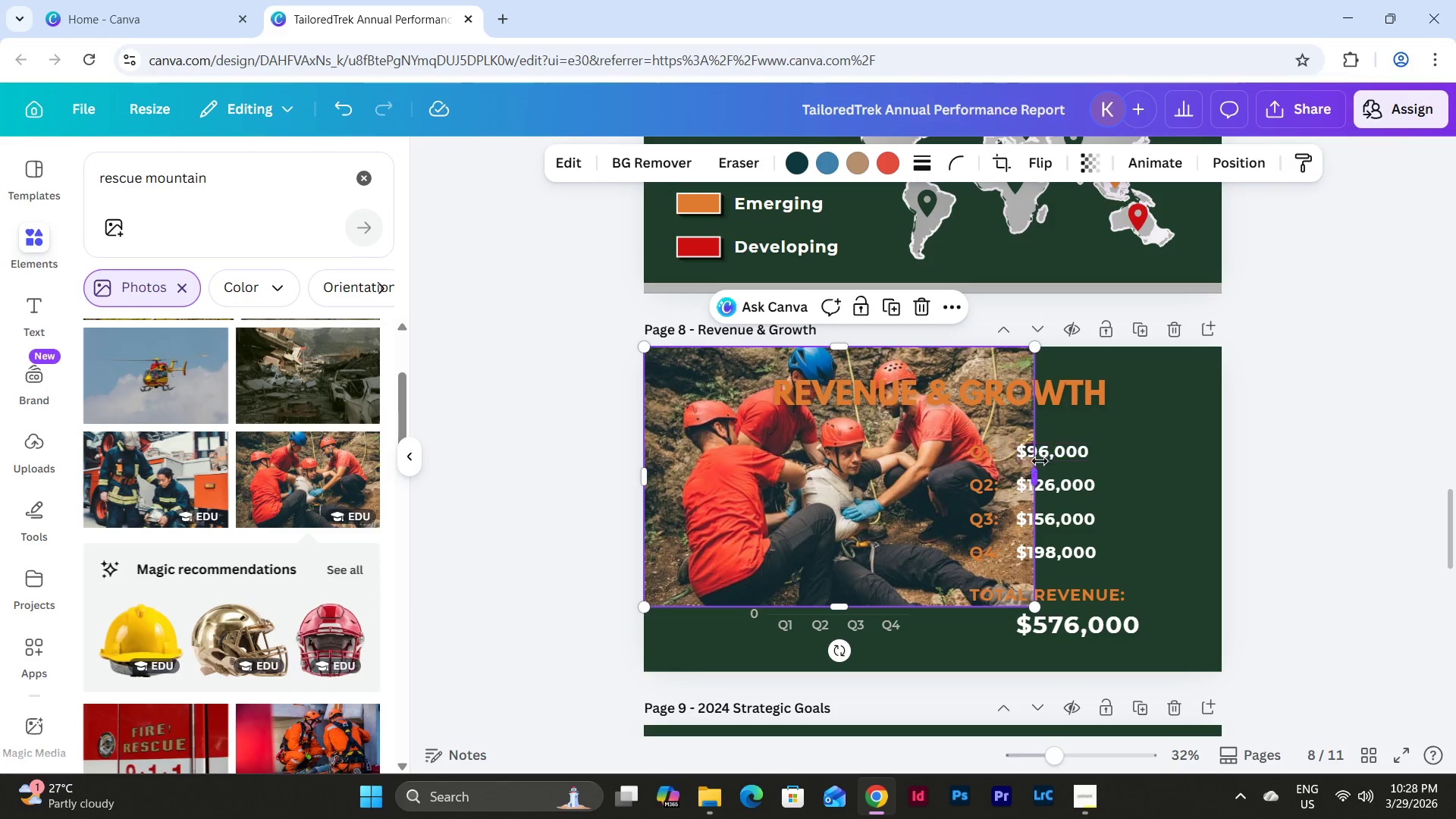 
left_click_drag(start_coordinate=[1037, 468], to_coordinate=[1224, 475])
 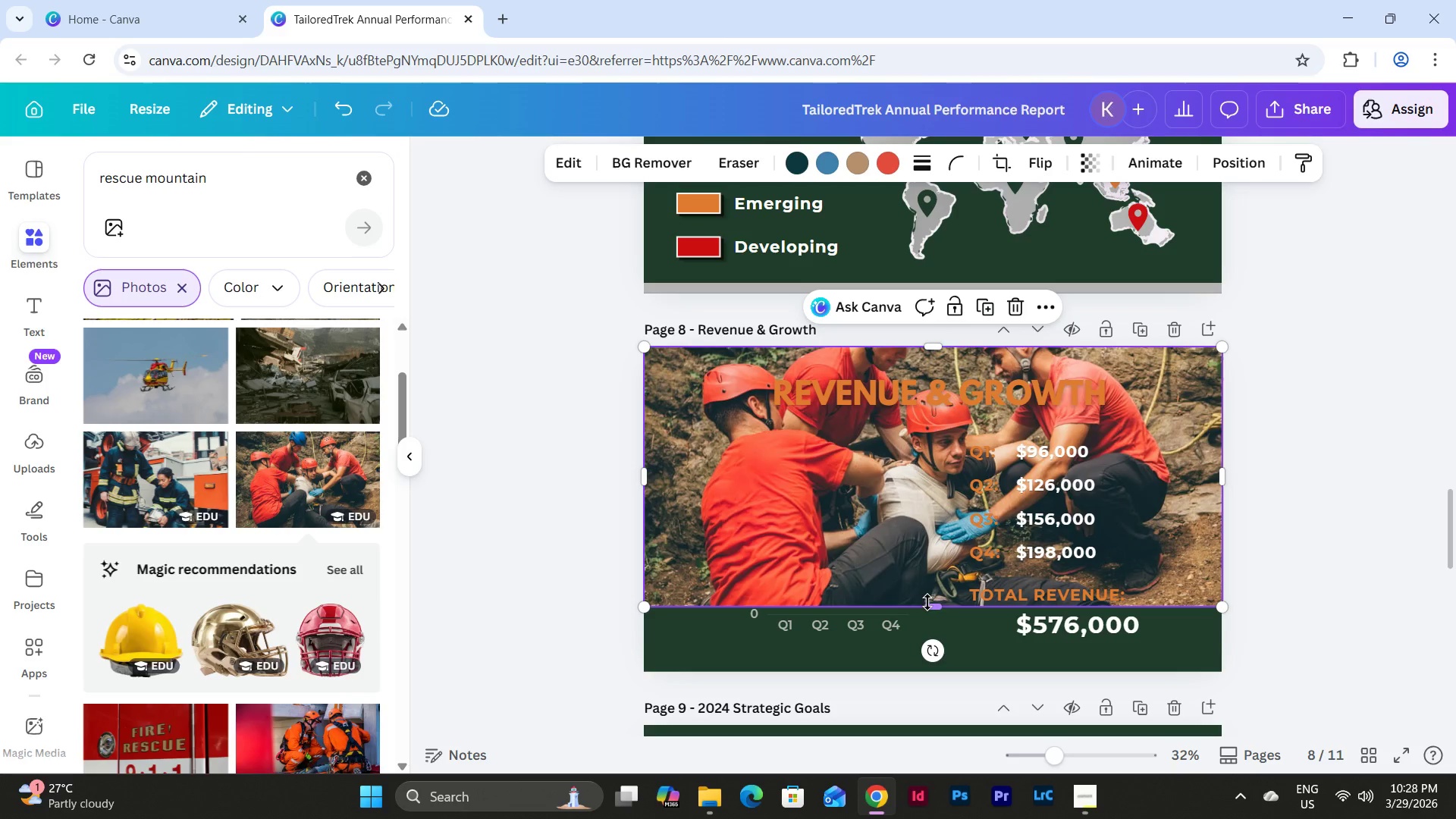 
left_click_drag(start_coordinate=[937, 607], to_coordinate=[940, 676])
 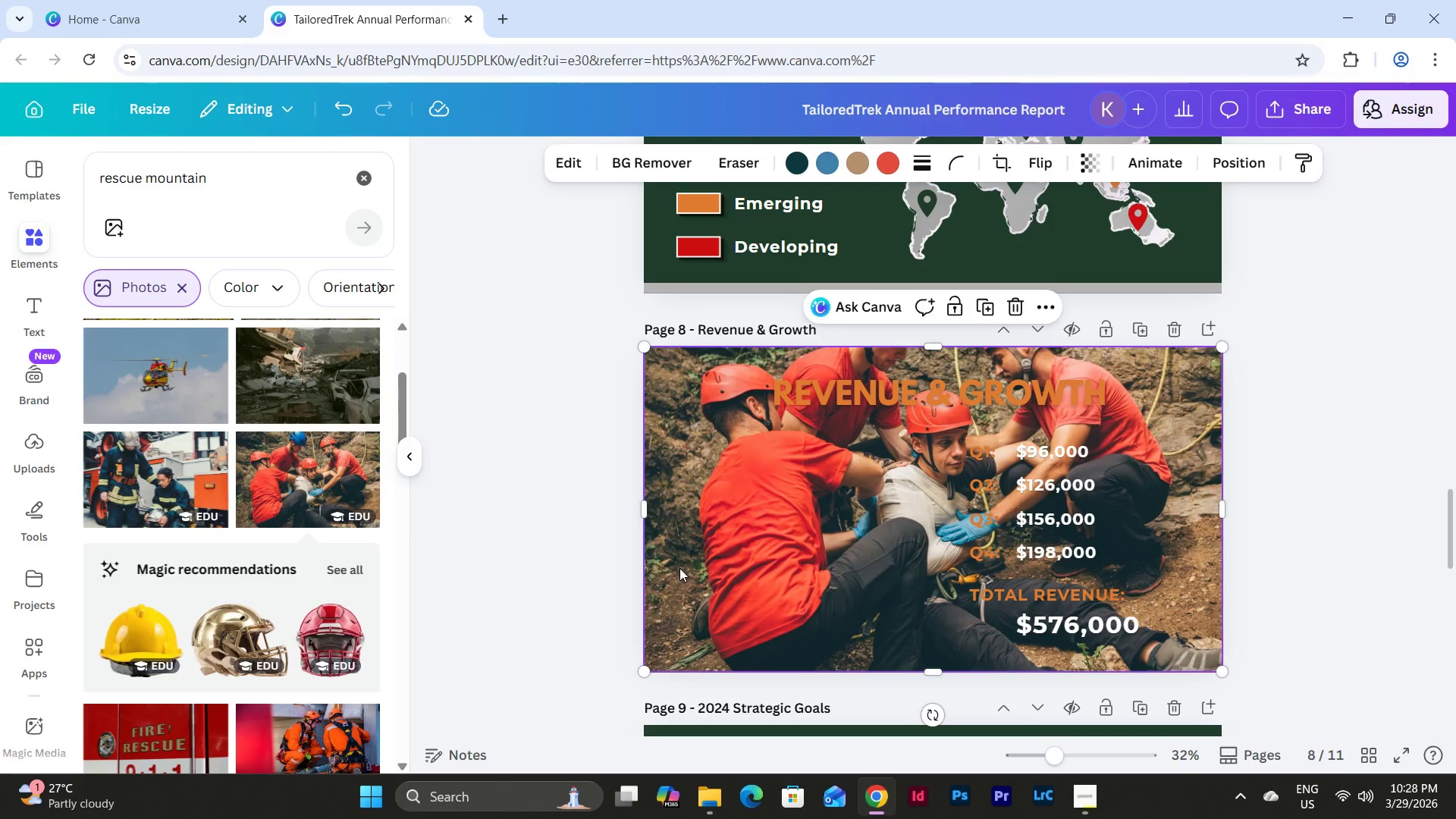 
double_click([679, 567])
 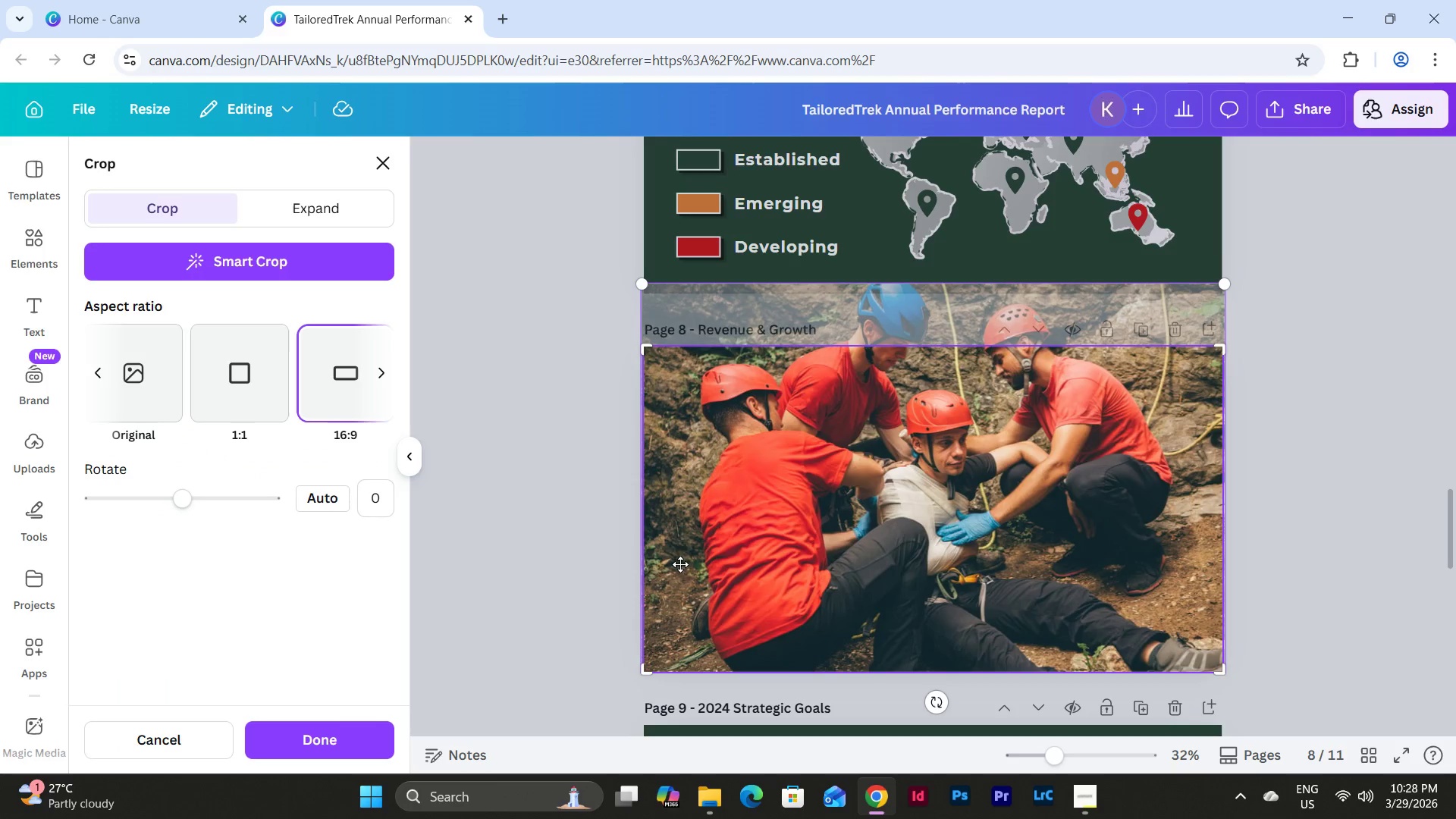 
left_click_drag(start_coordinate=[686, 541], to_coordinate=[680, 638])
 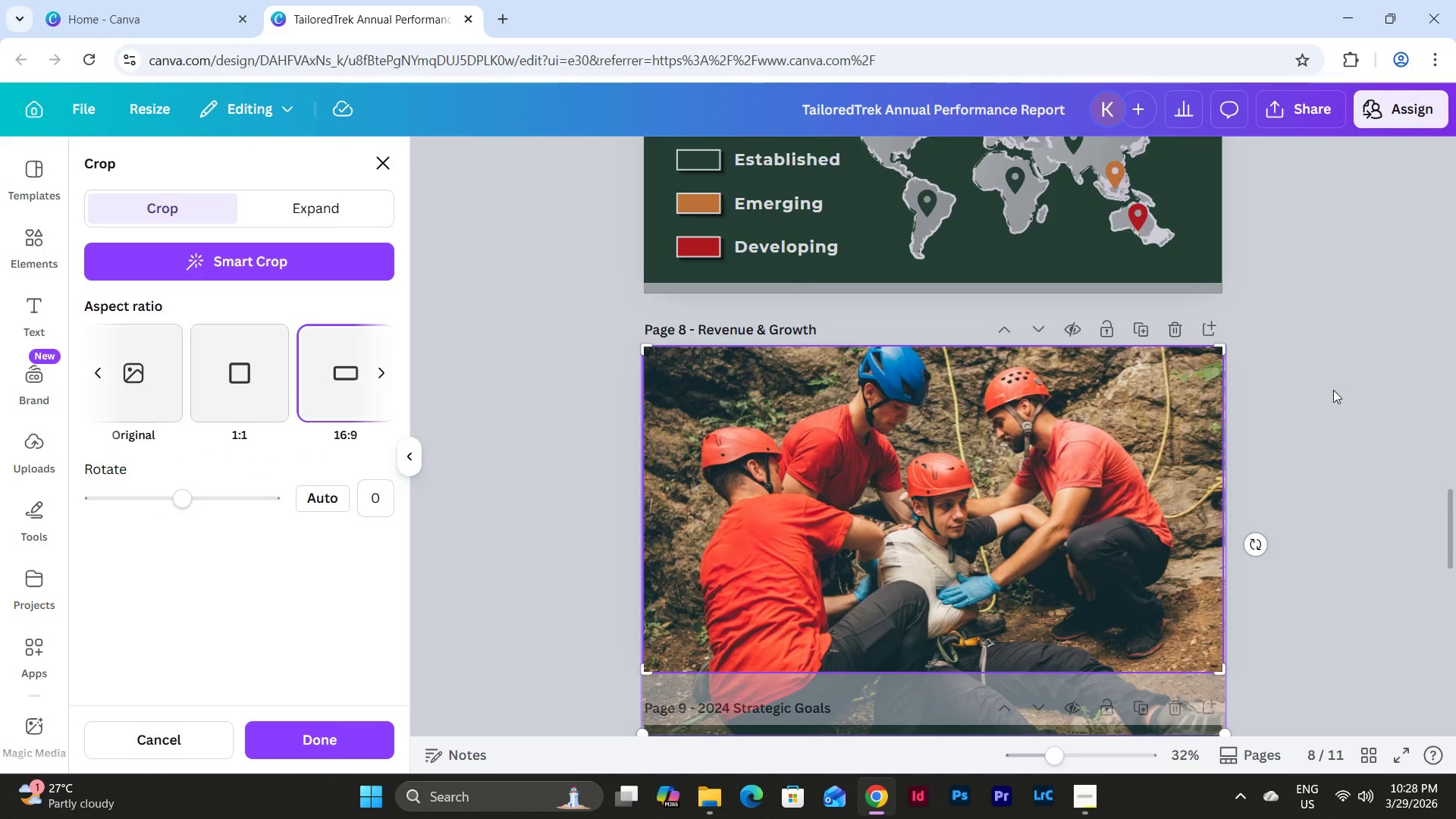 
left_click([1334, 390])
 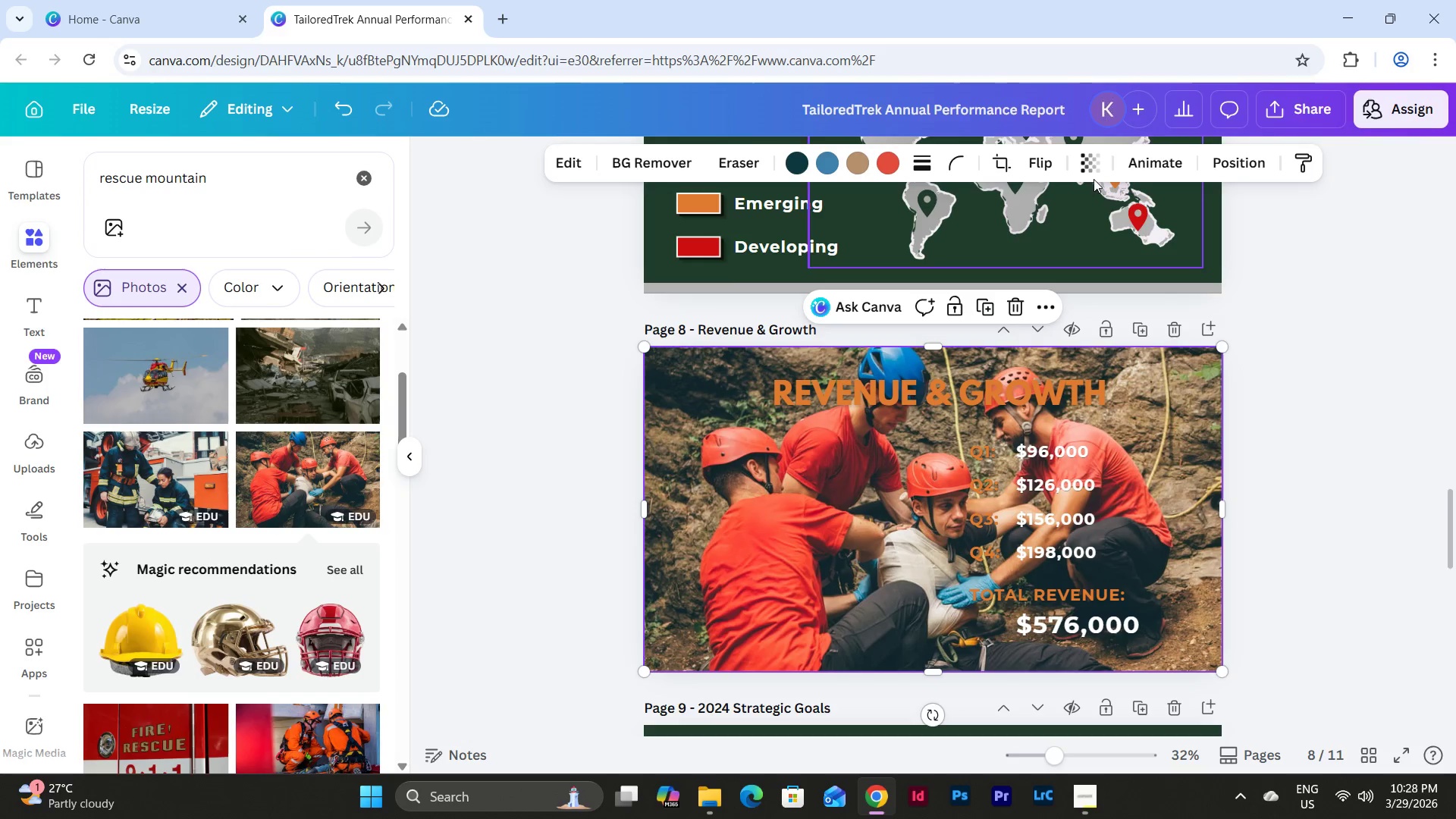 
left_click([1085, 167])
 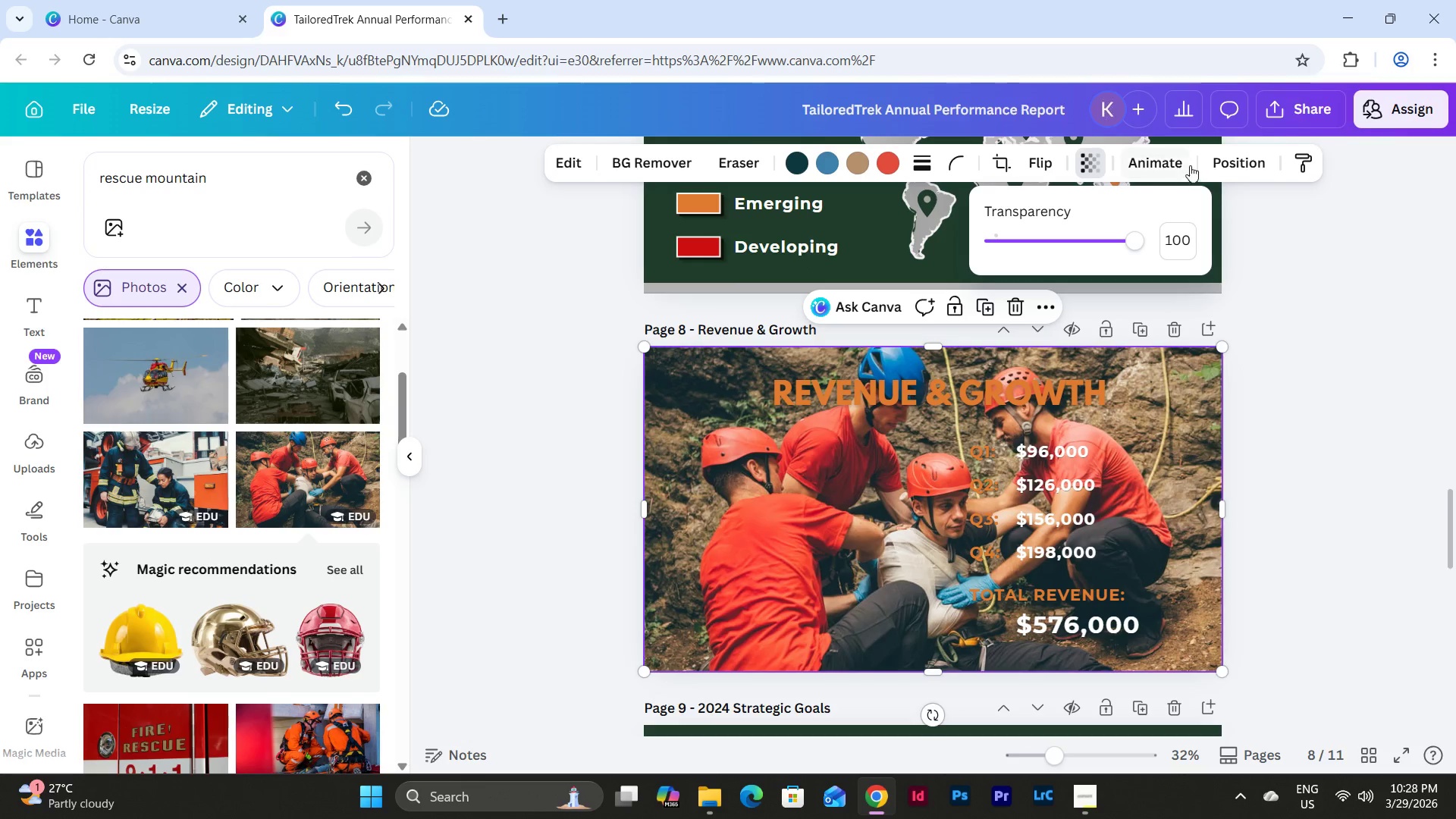 
left_click([1222, 158])
 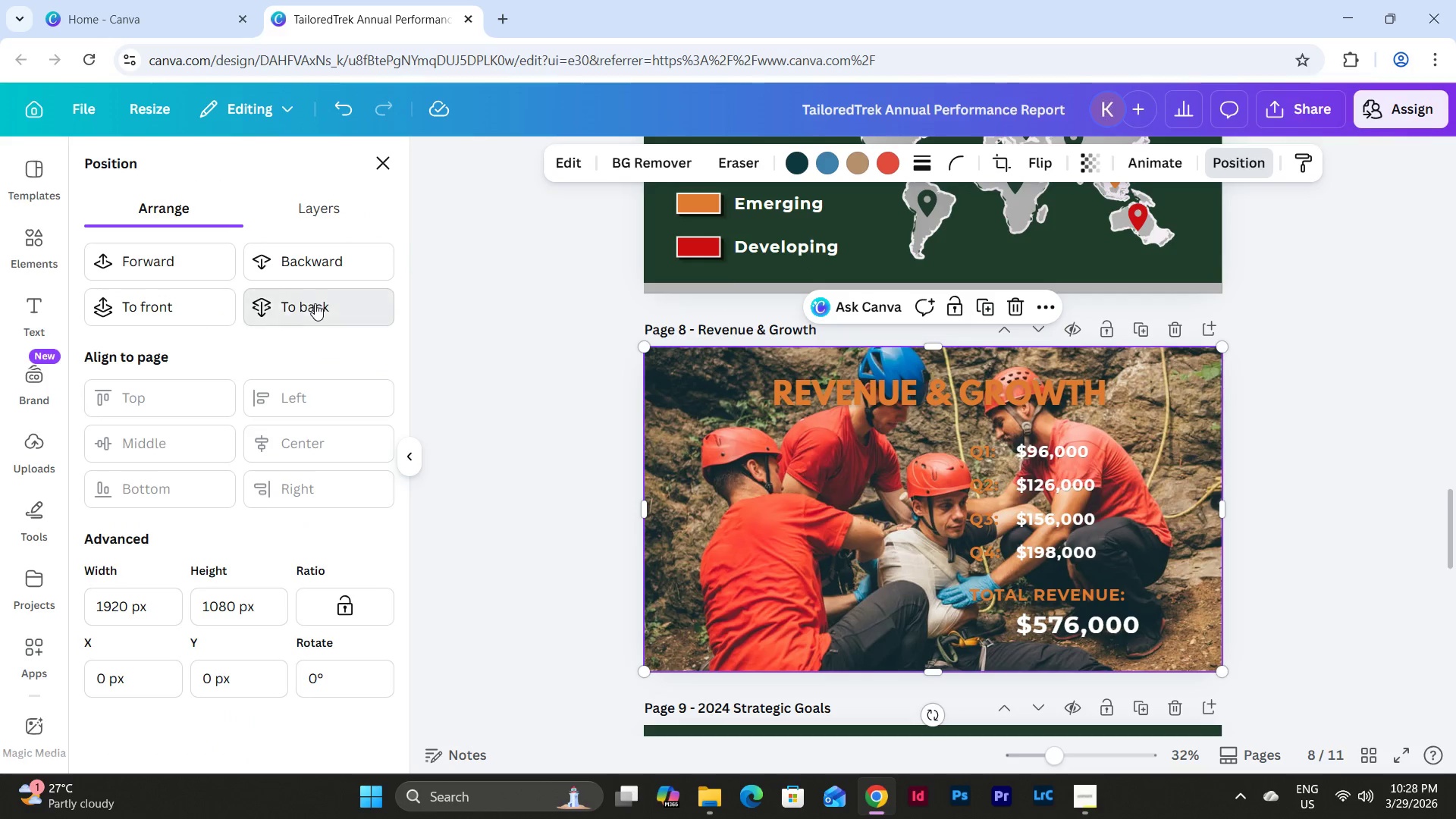 
double_click([315, 303])
 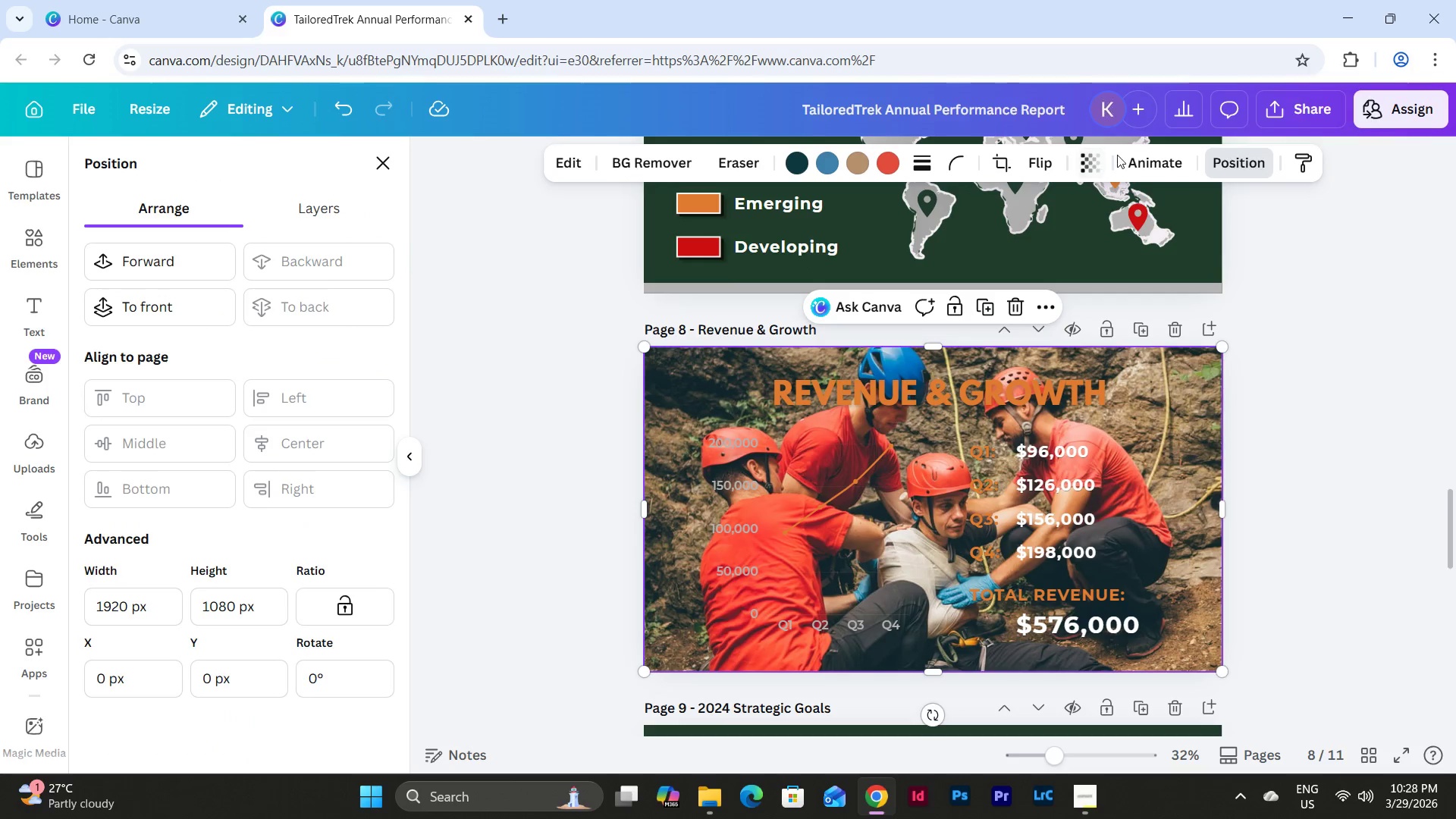 
left_click([1090, 159])
 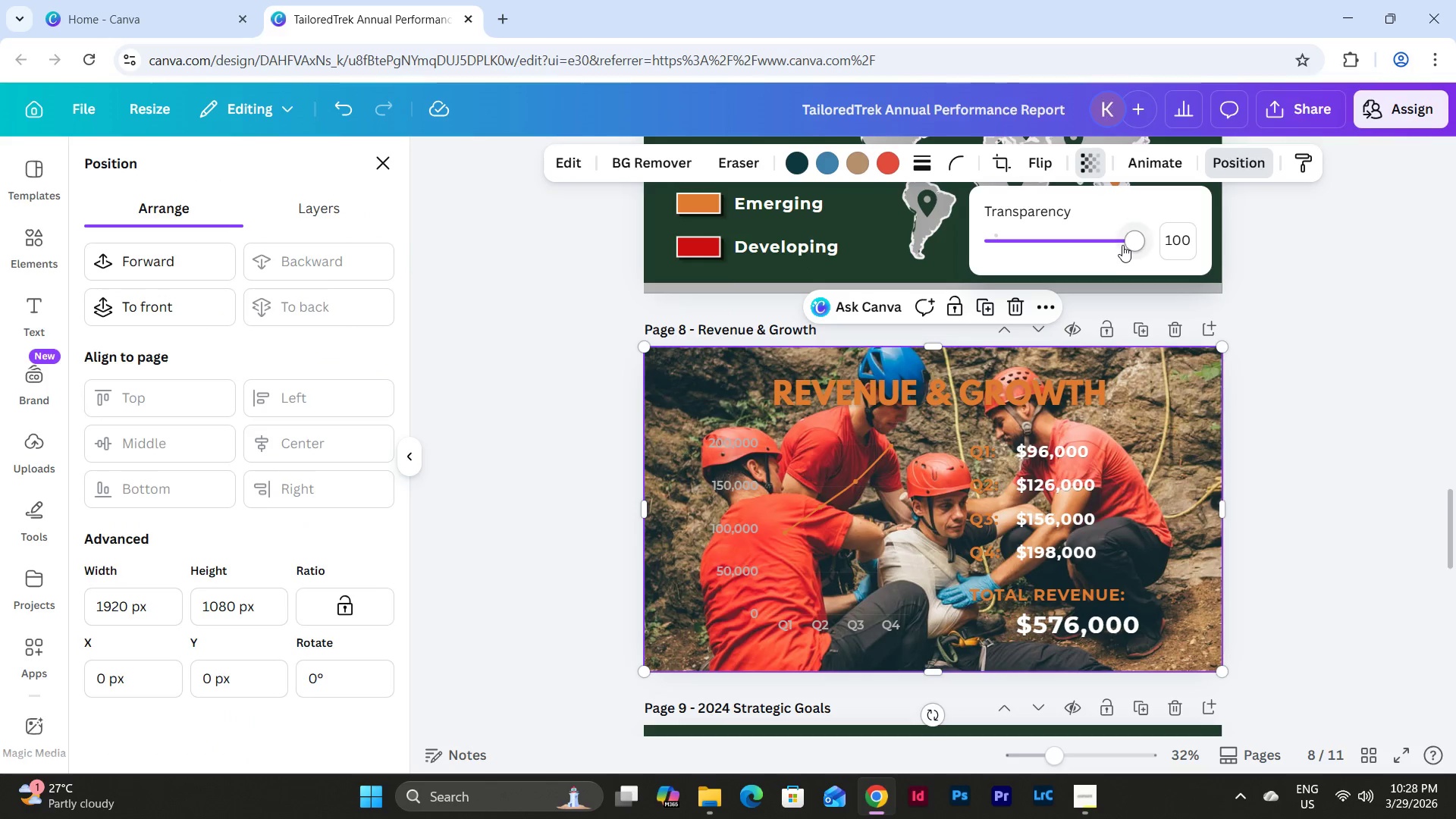 
left_click_drag(start_coordinate=[1123, 243], to_coordinate=[1025, 243])
 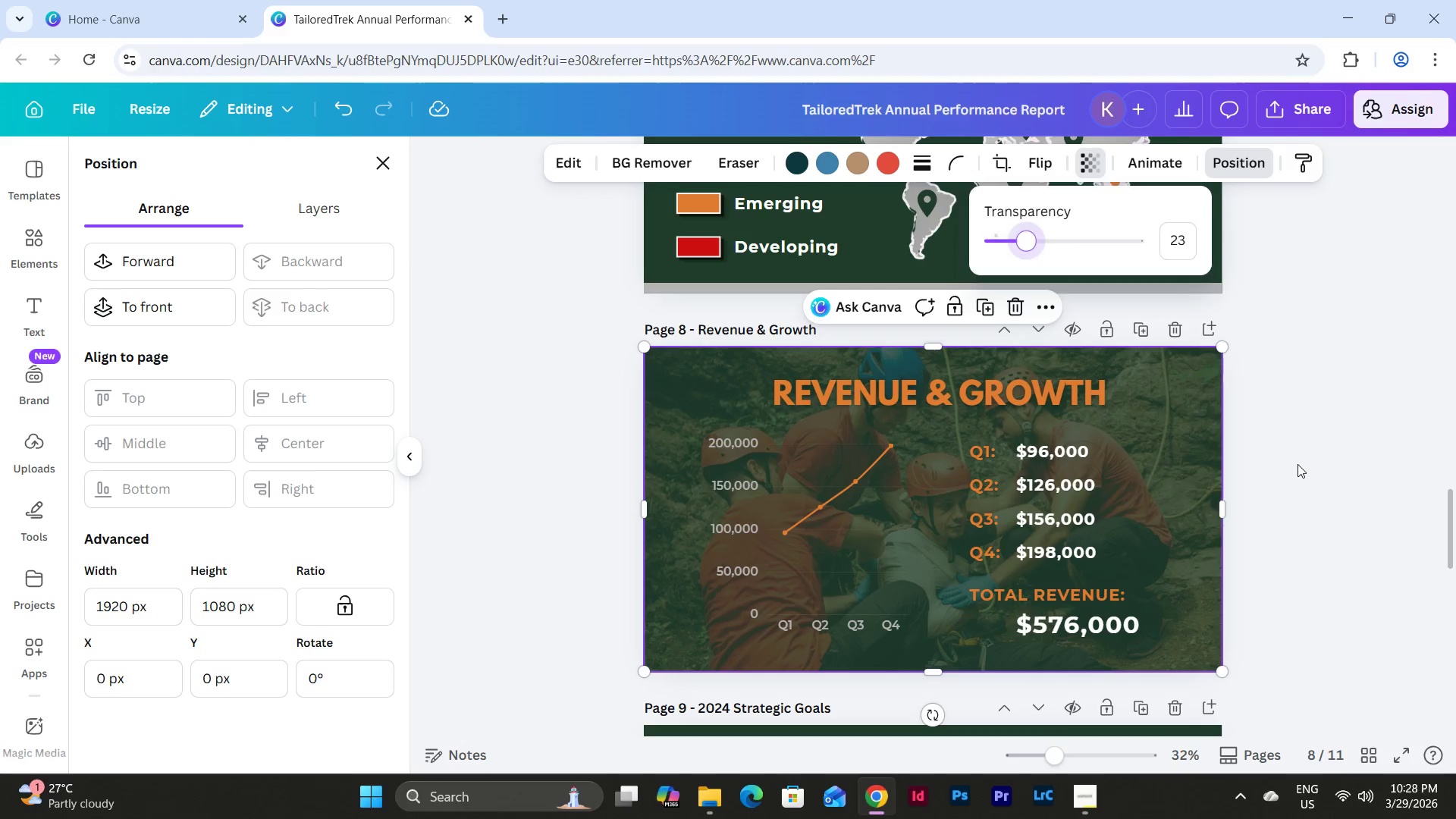 
left_click([1298, 464])
 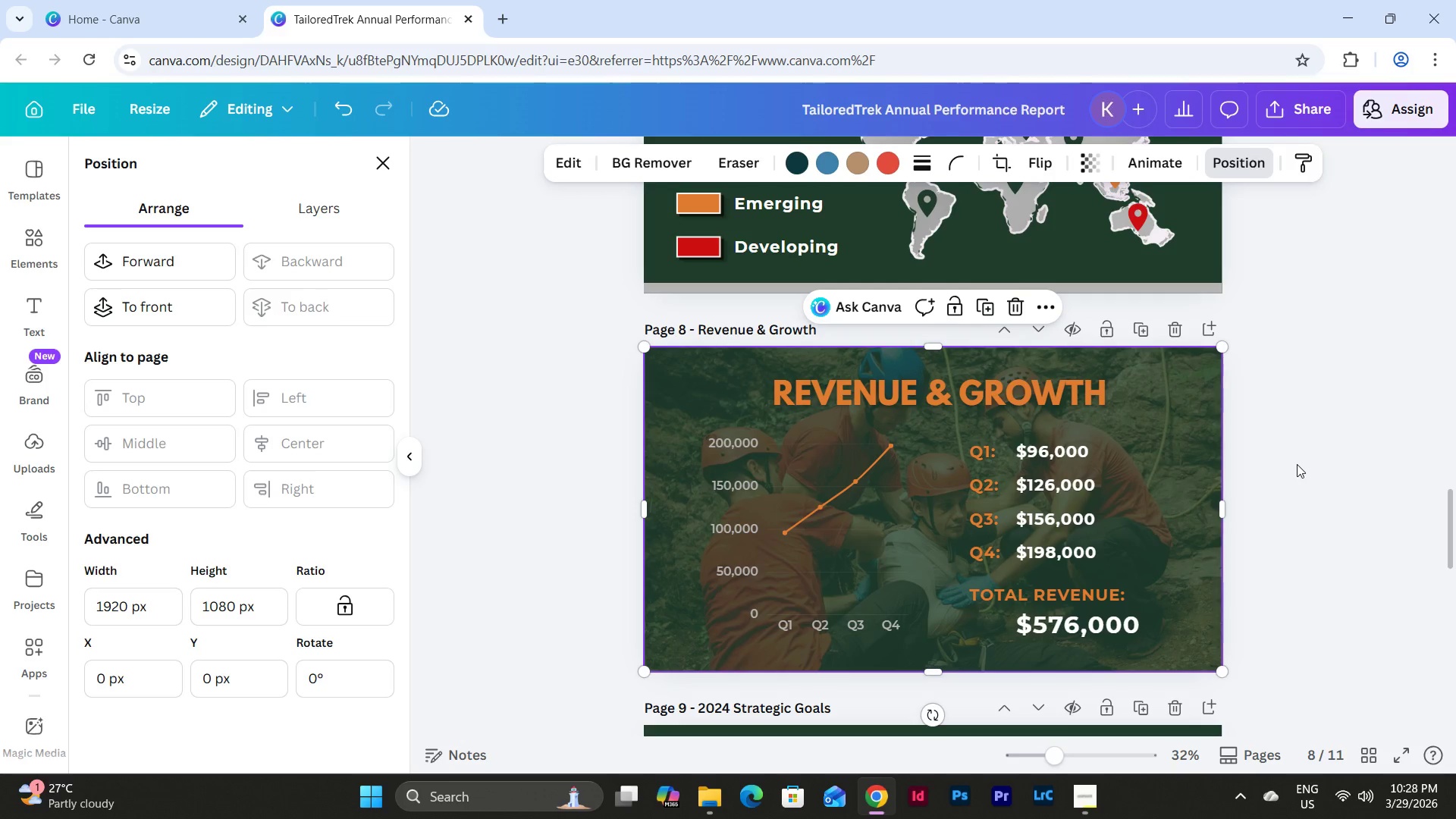 
left_click([1297, 464])
 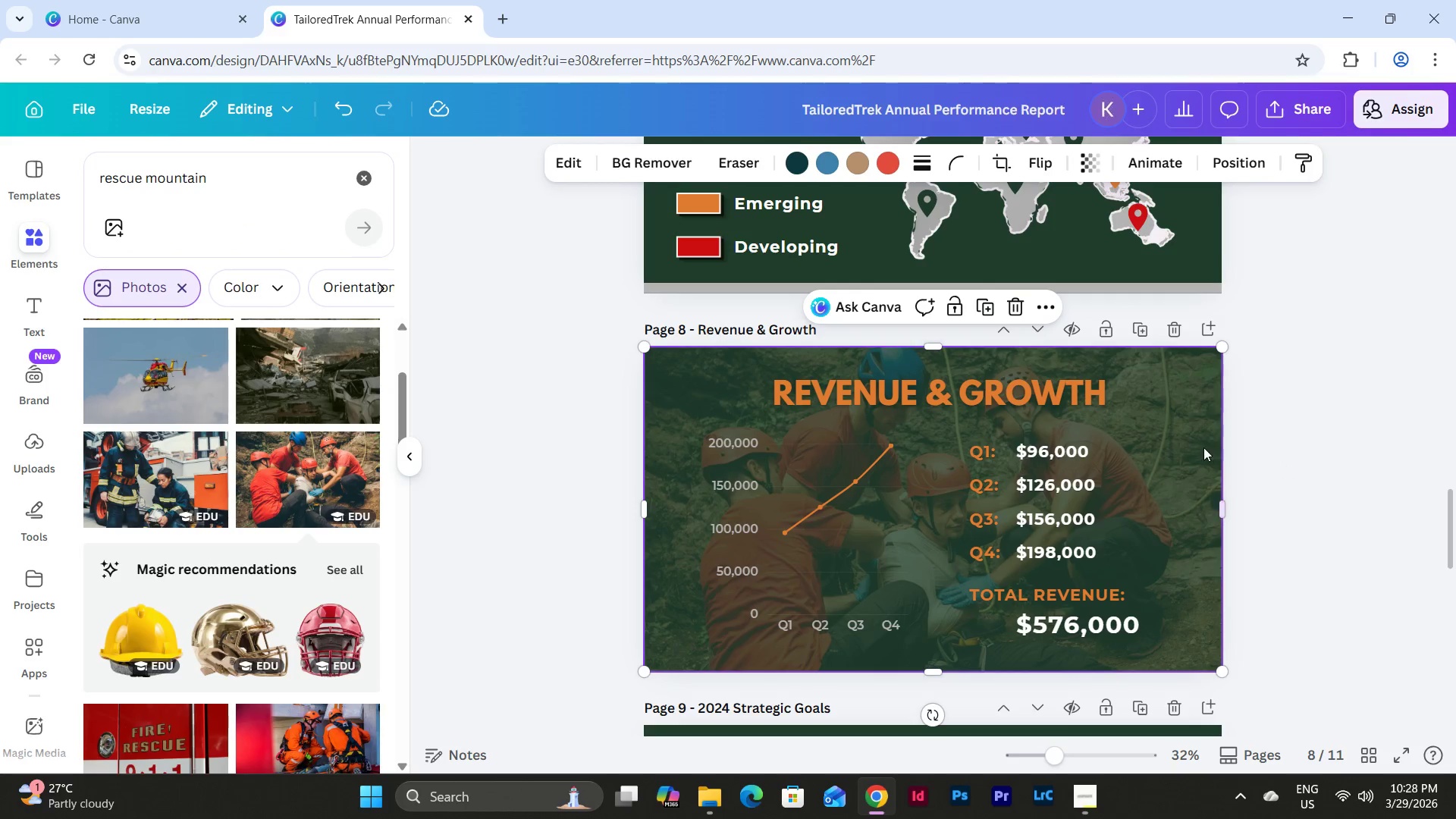 
left_click([1190, 444])
 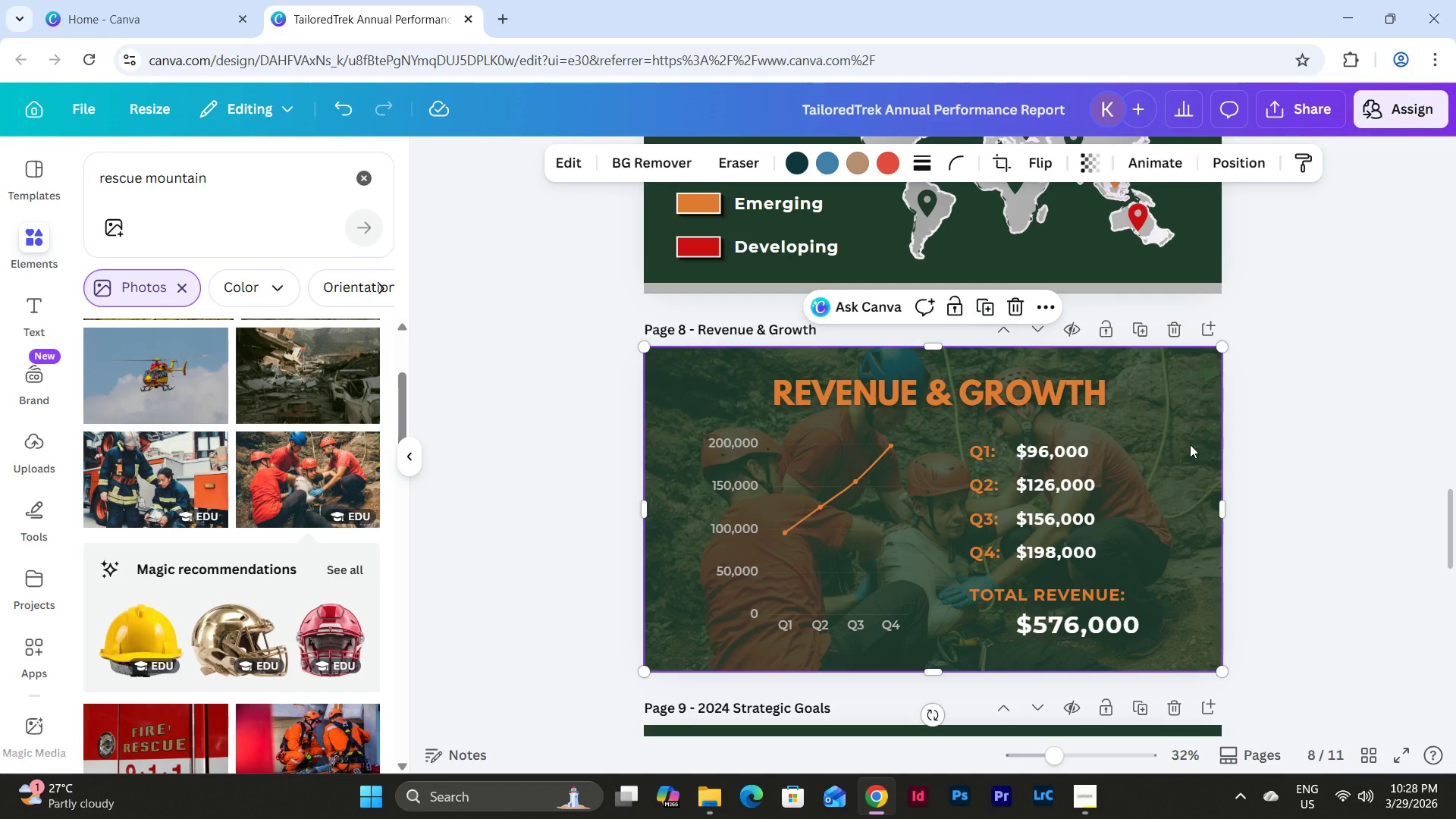 
key(Backspace)
 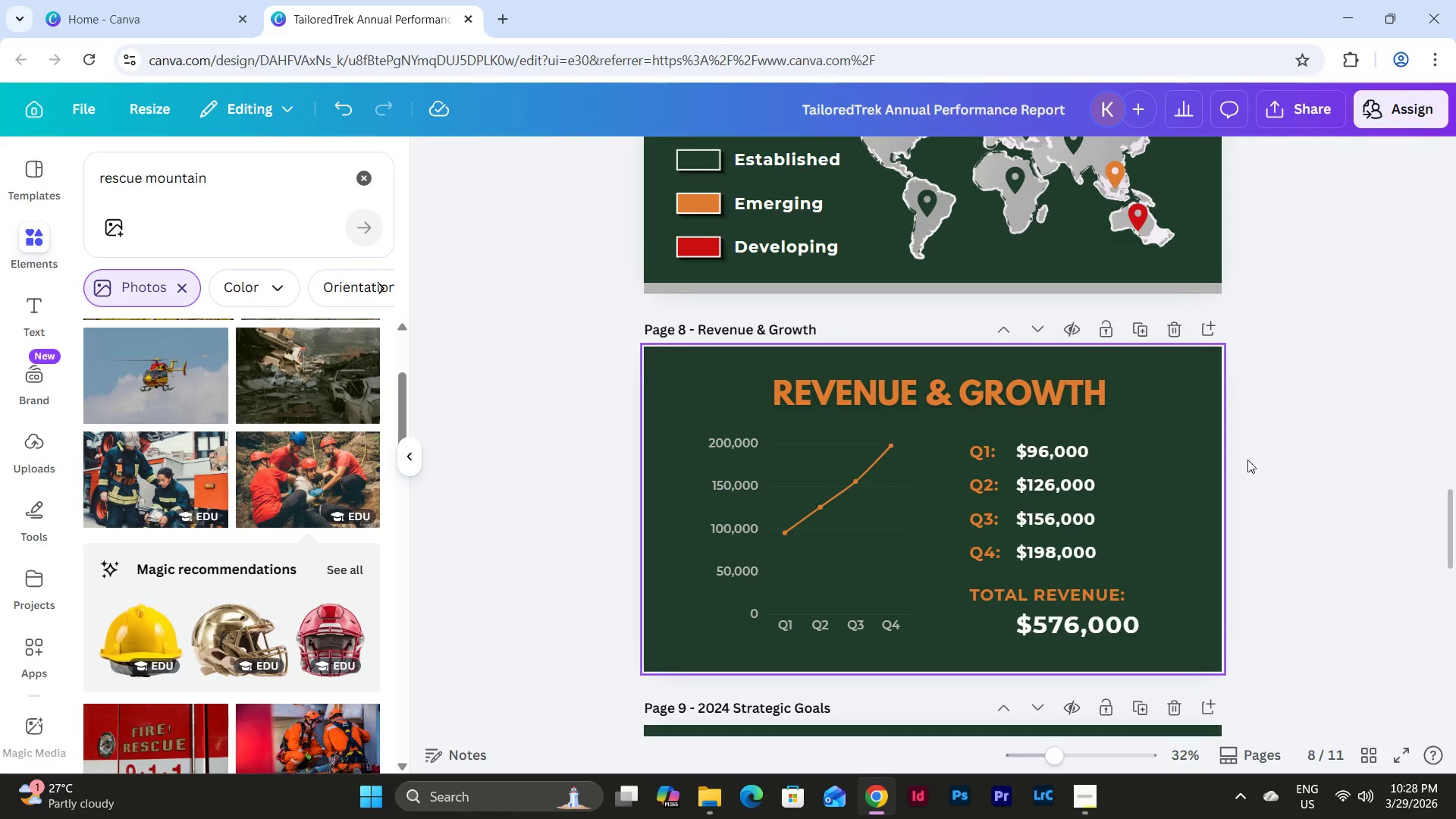 
left_click([1304, 483])
 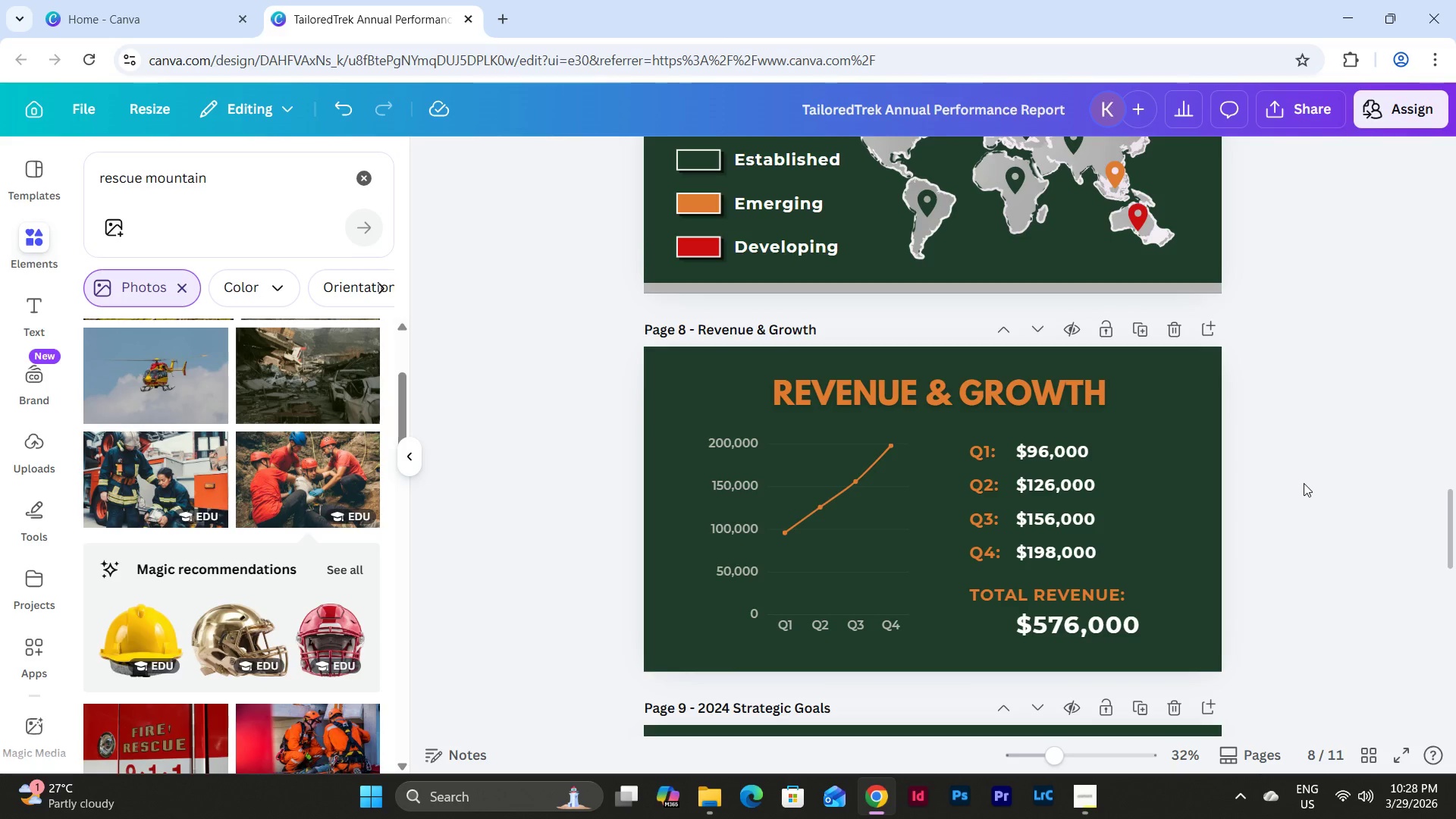 
scroll: coordinate [1303, 483], scroll_direction: up, amount: 9.0
 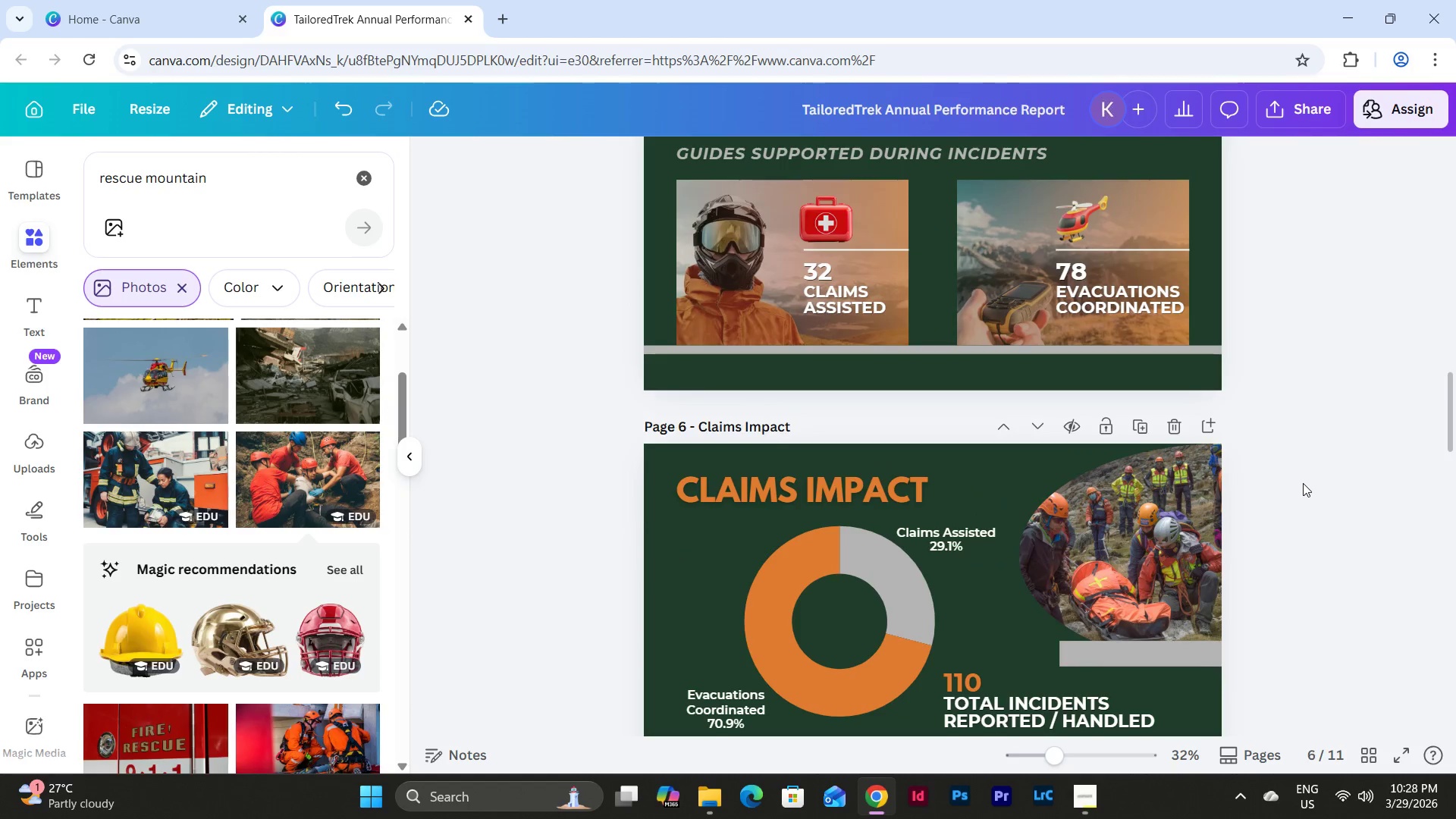 
scroll: coordinate [1303, 482], scroll_direction: down, amount: 14.0
 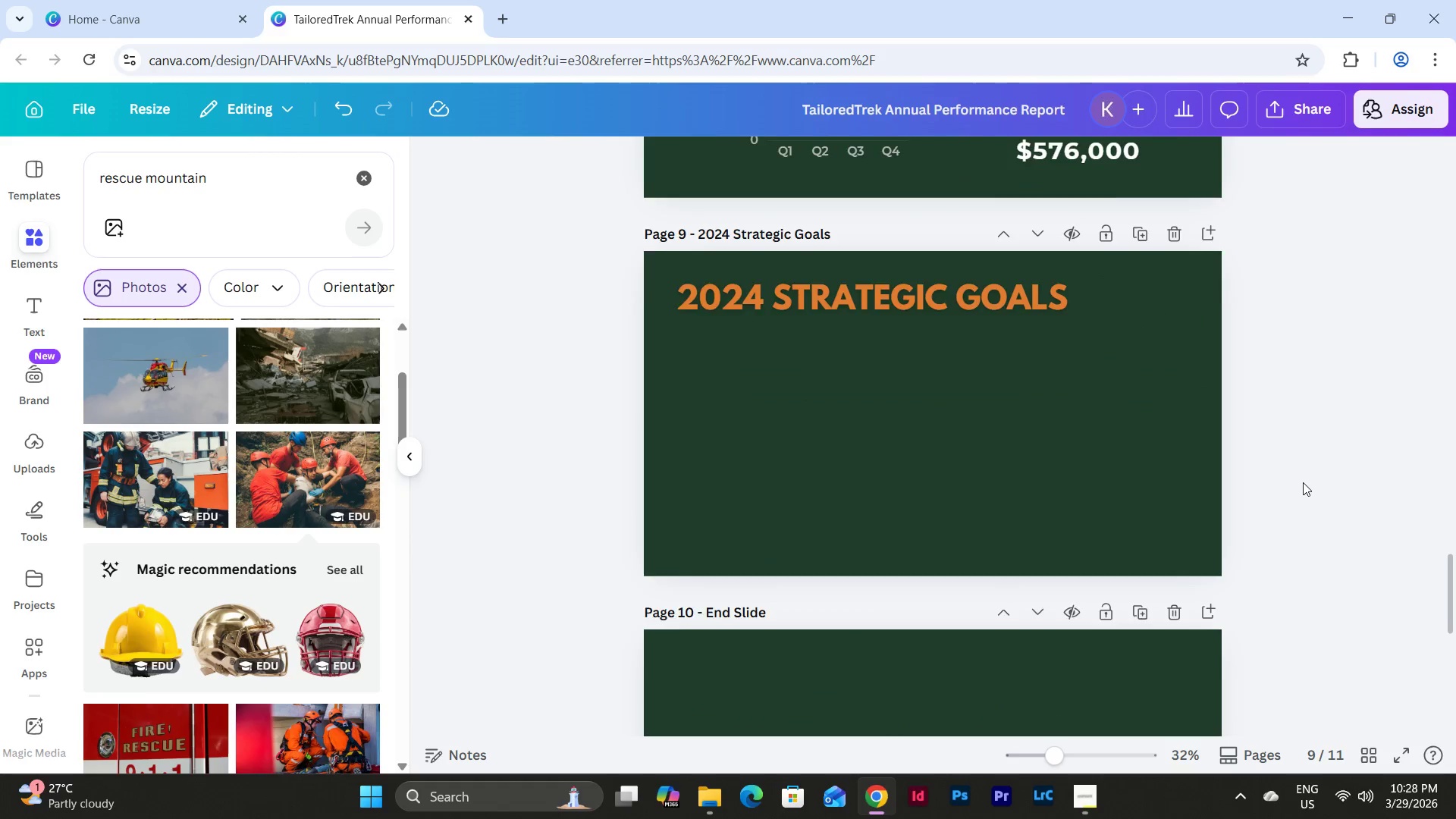 
scroll: coordinate [1303, 482], scroll_direction: up, amount: 6.0
 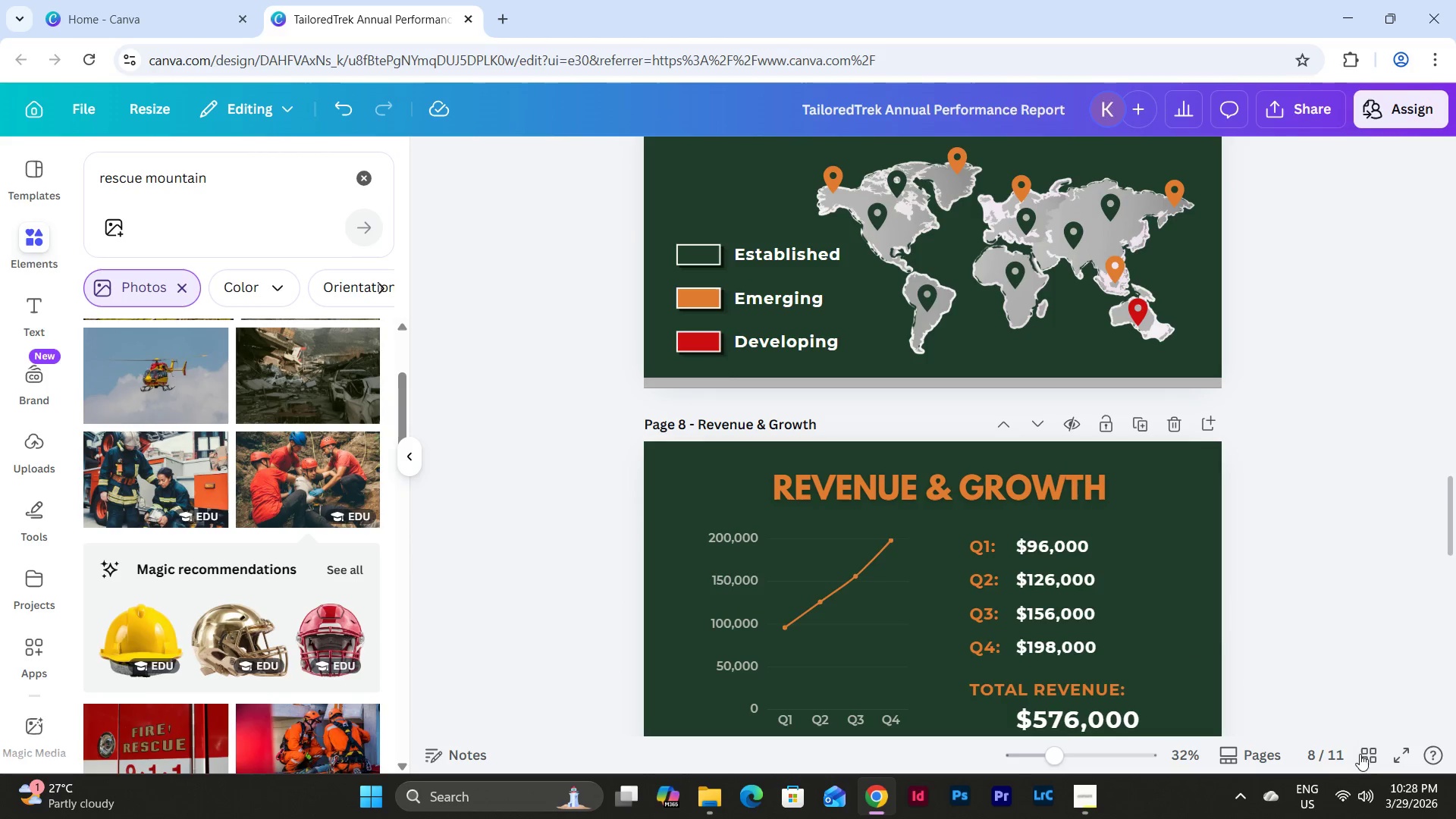 
left_click([1364, 753])
 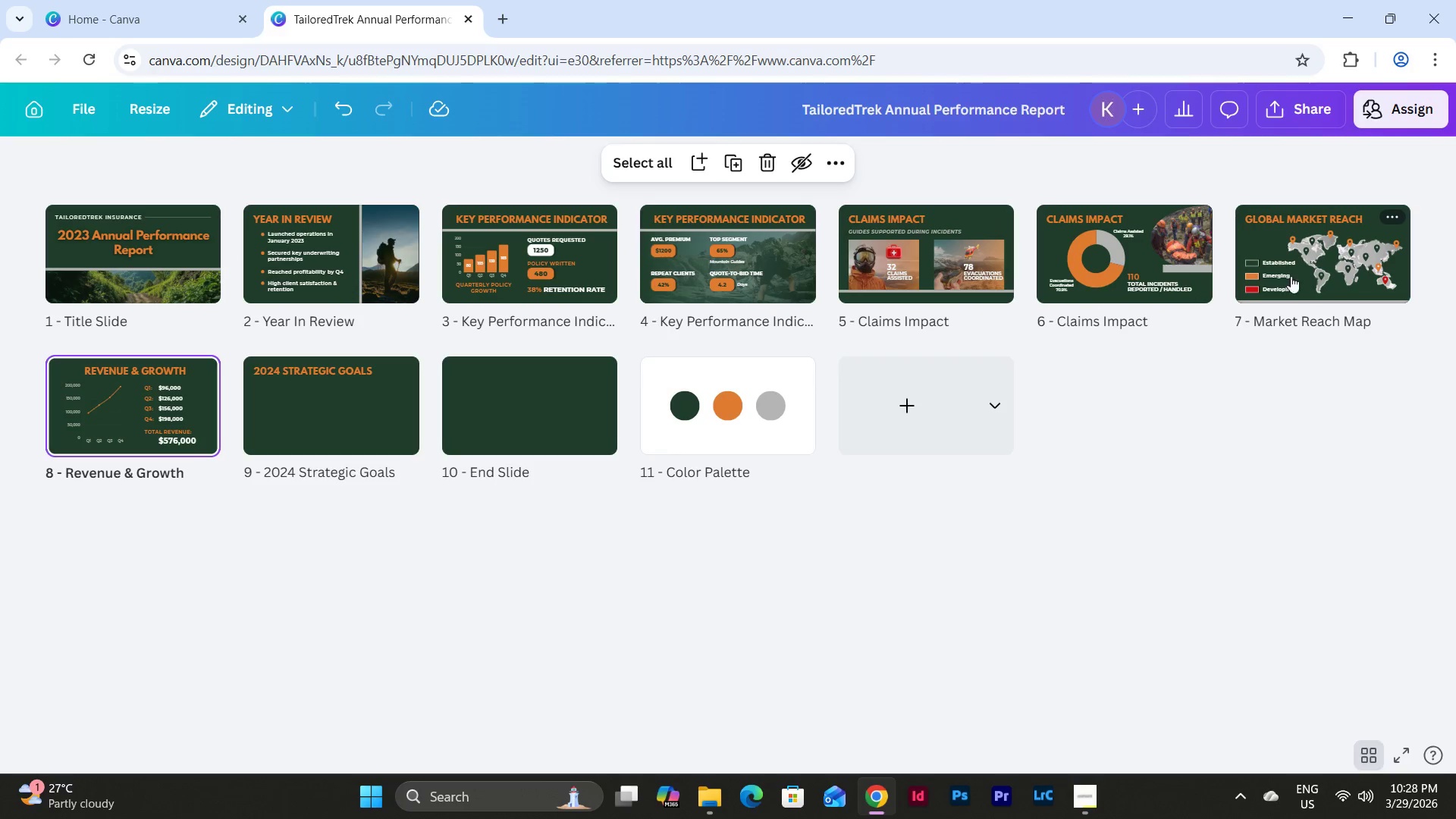 
wait(6.83)
 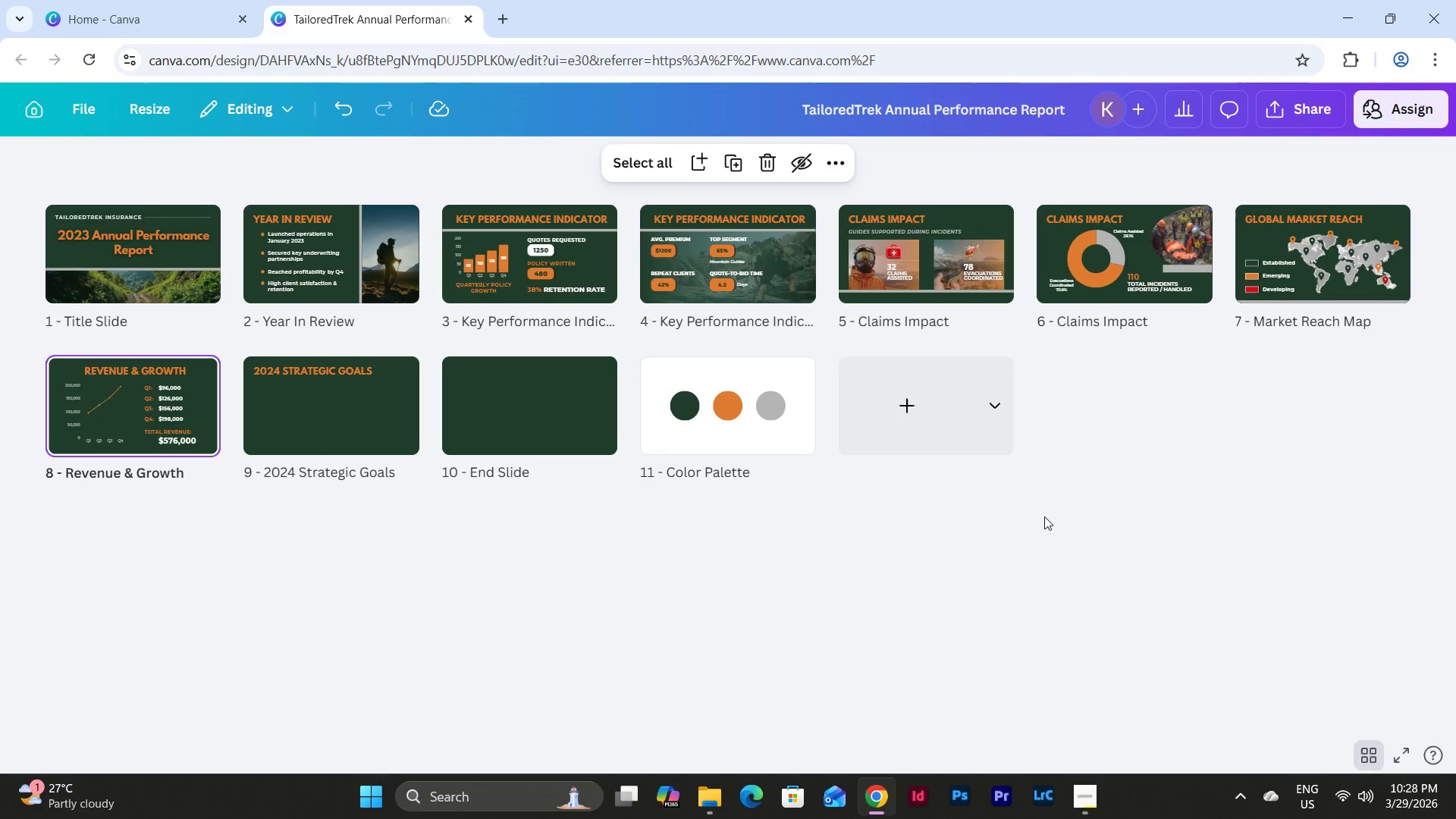 
left_click([297, 406])
 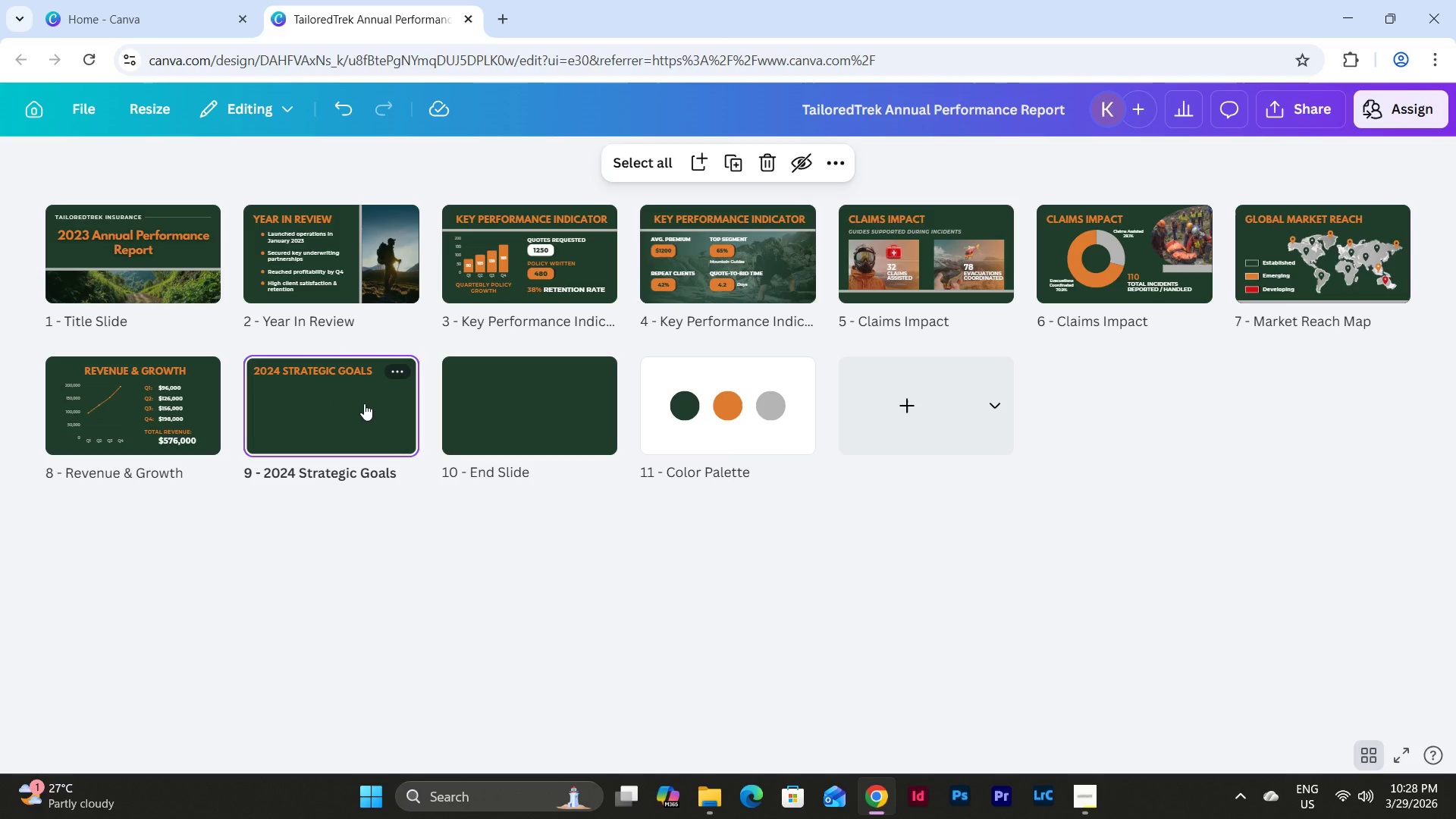 
left_click([364, 403])
 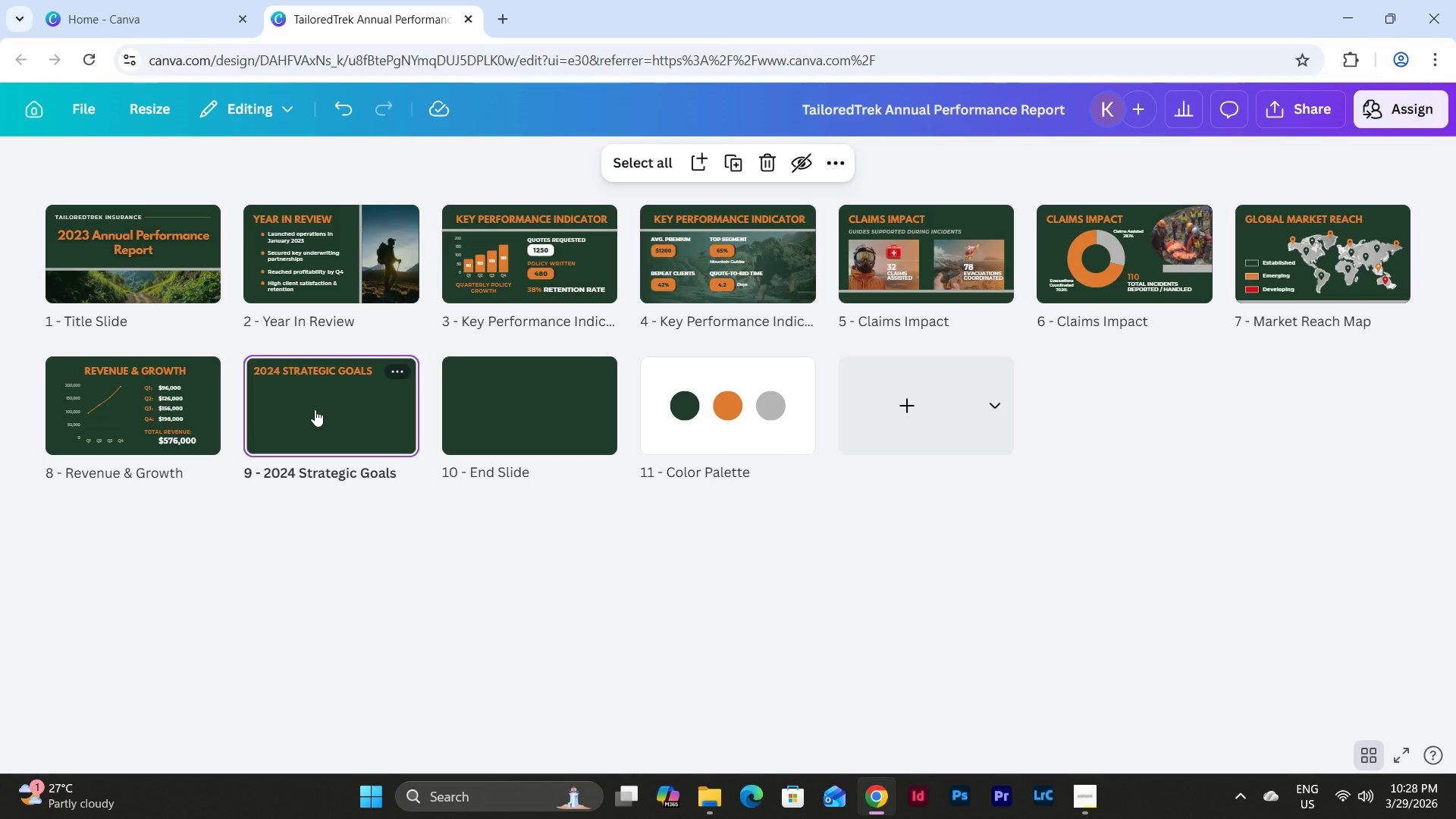 
double_click([315, 409])
 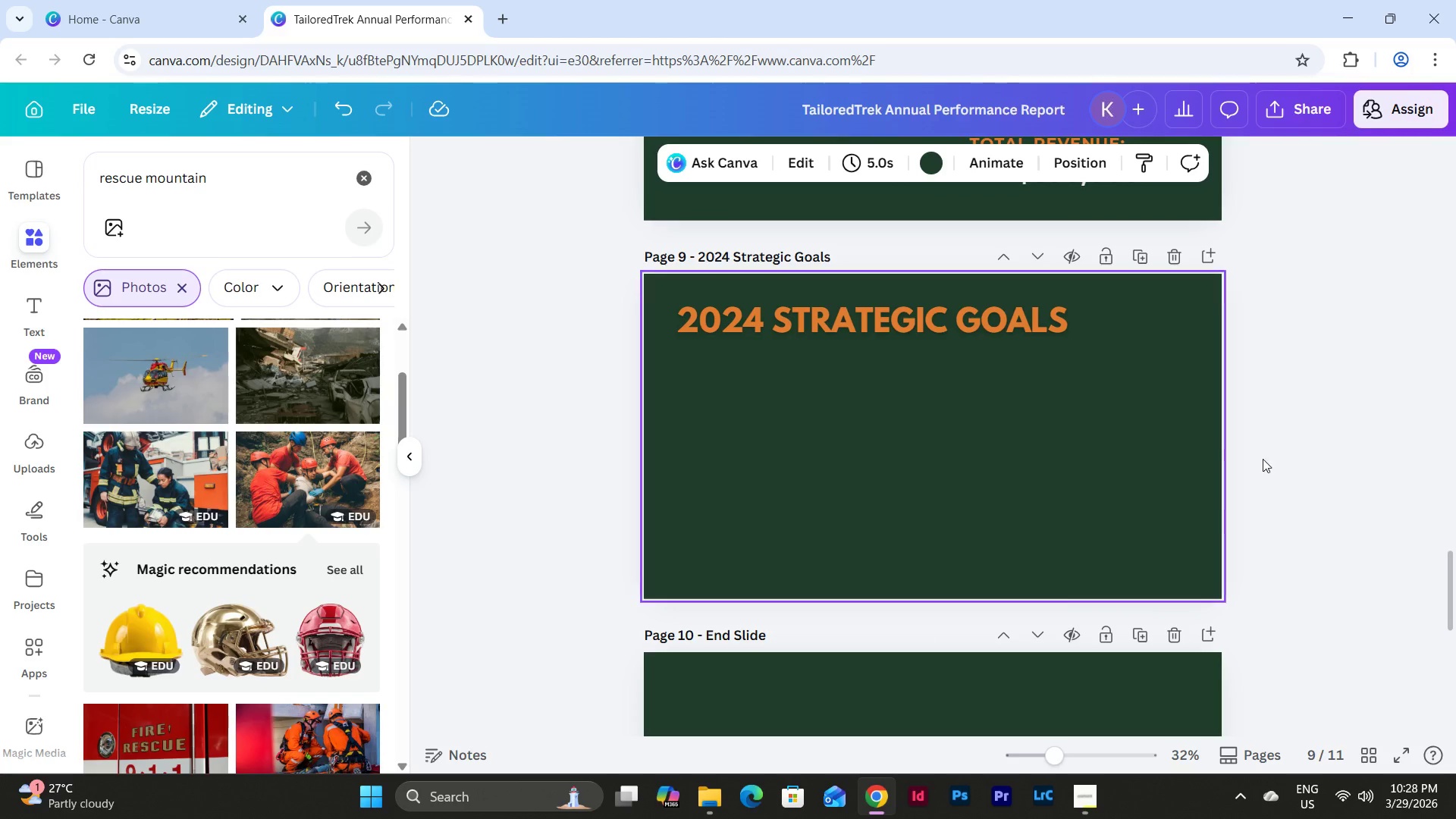 
scroll: coordinate [1255, 462], scroll_direction: up, amount: 20.0
 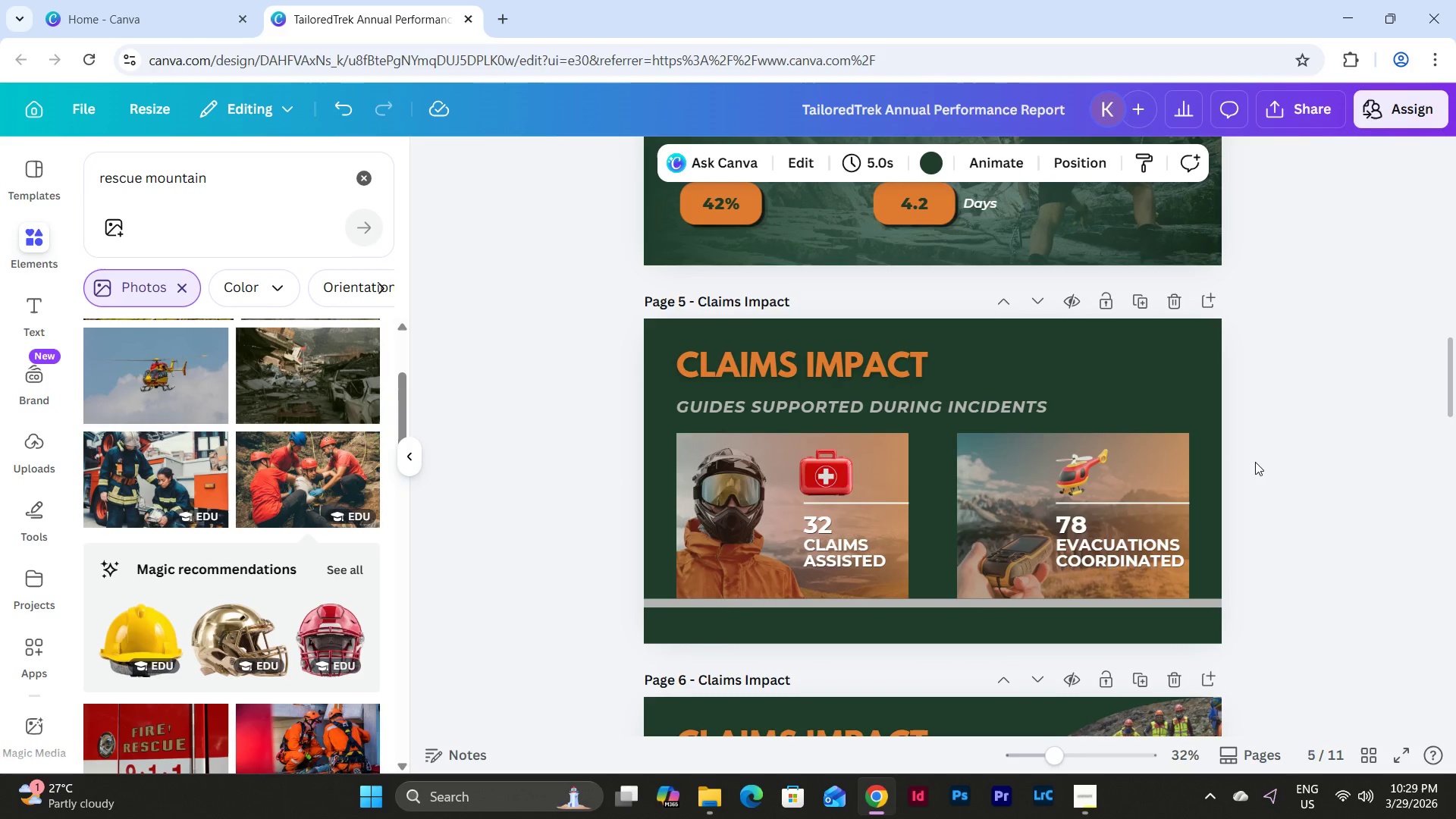 
scroll: coordinate [1255, 462], scroll_direction: down, amount: 10.0
 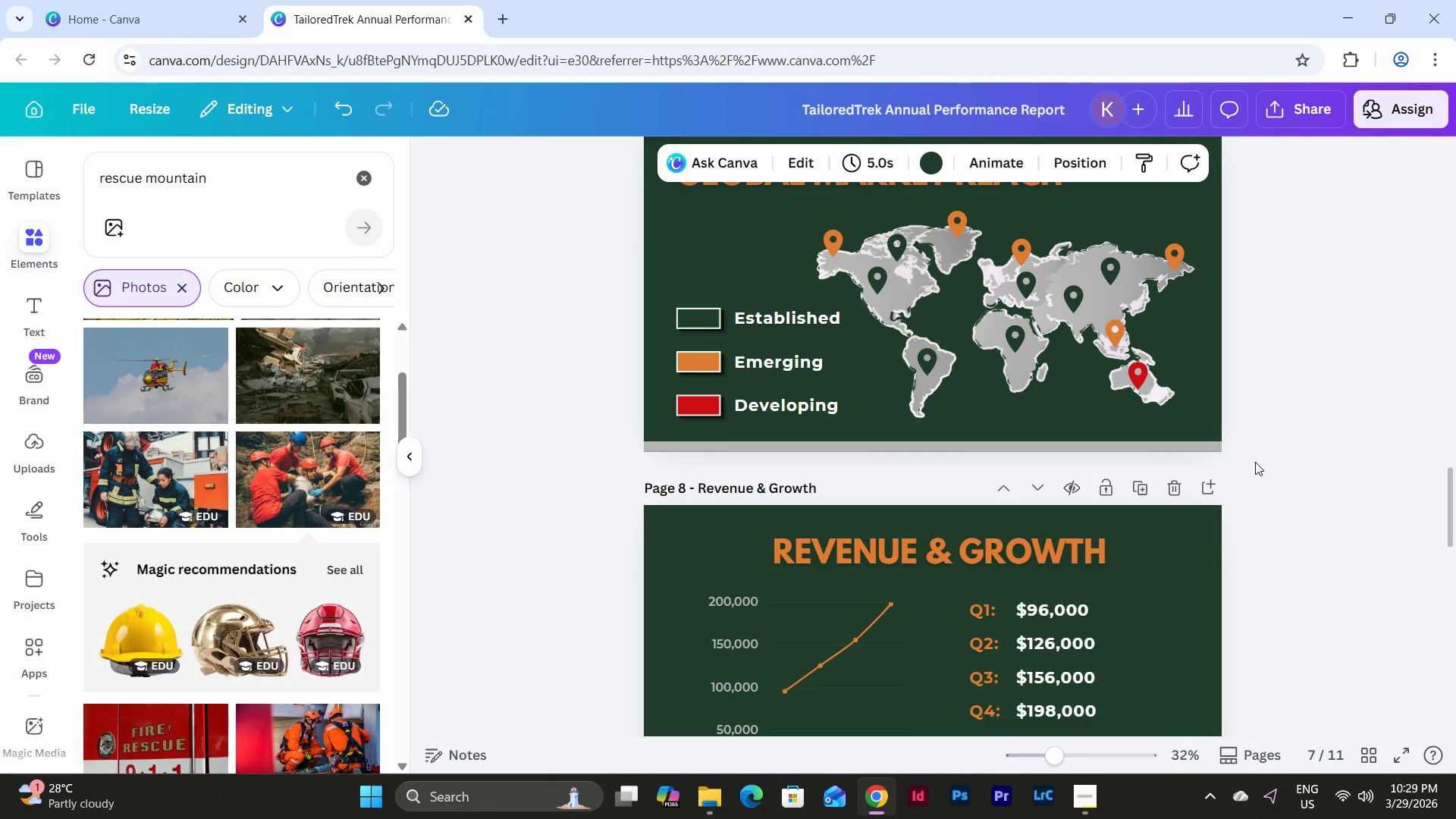 
scroll: coordinate [1255, 462], scroll_direction: up, amount: 1.0
 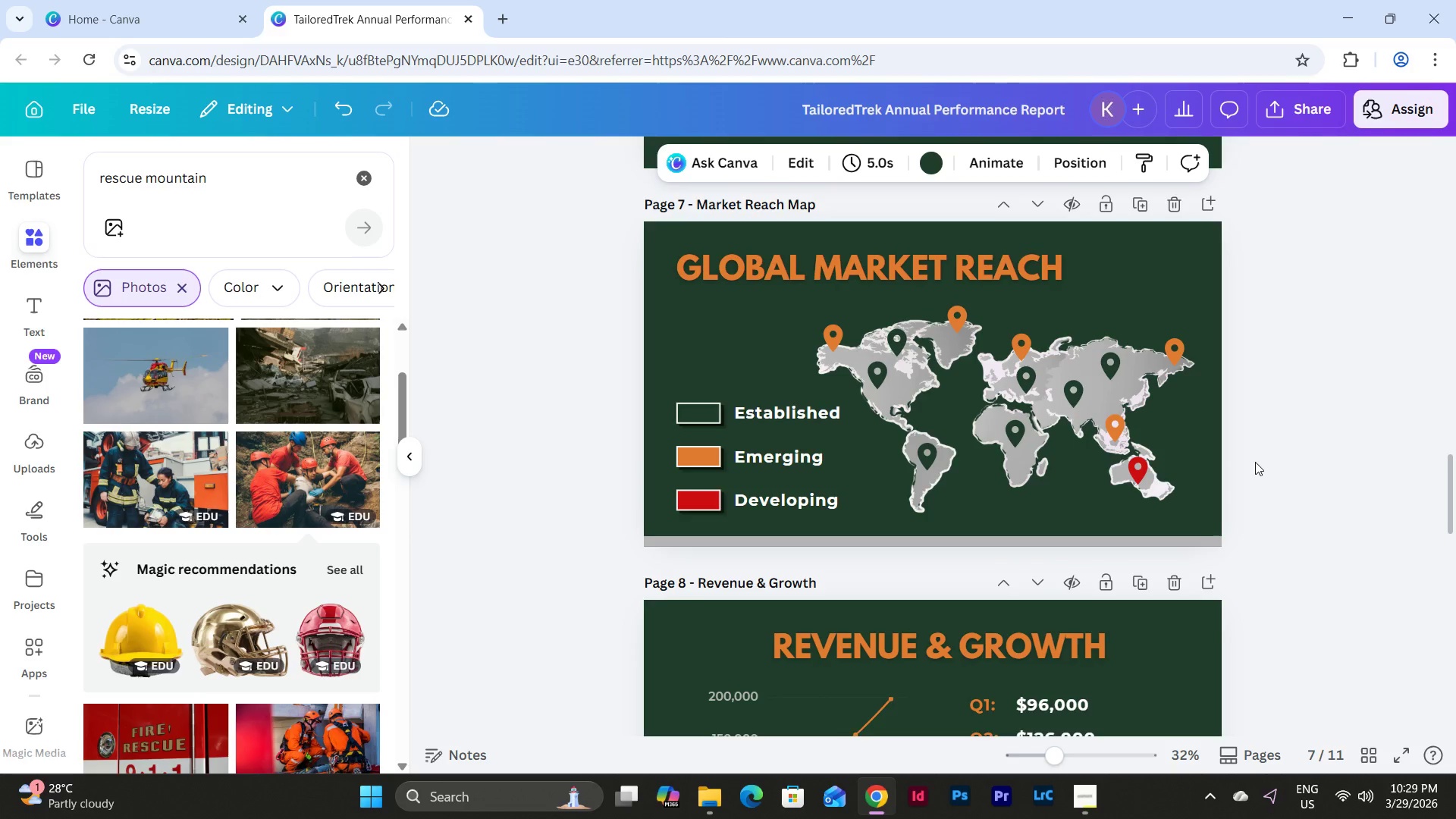 
scroll: coordinate [1255, 462], scroll_direction: down, amount: 7.0
 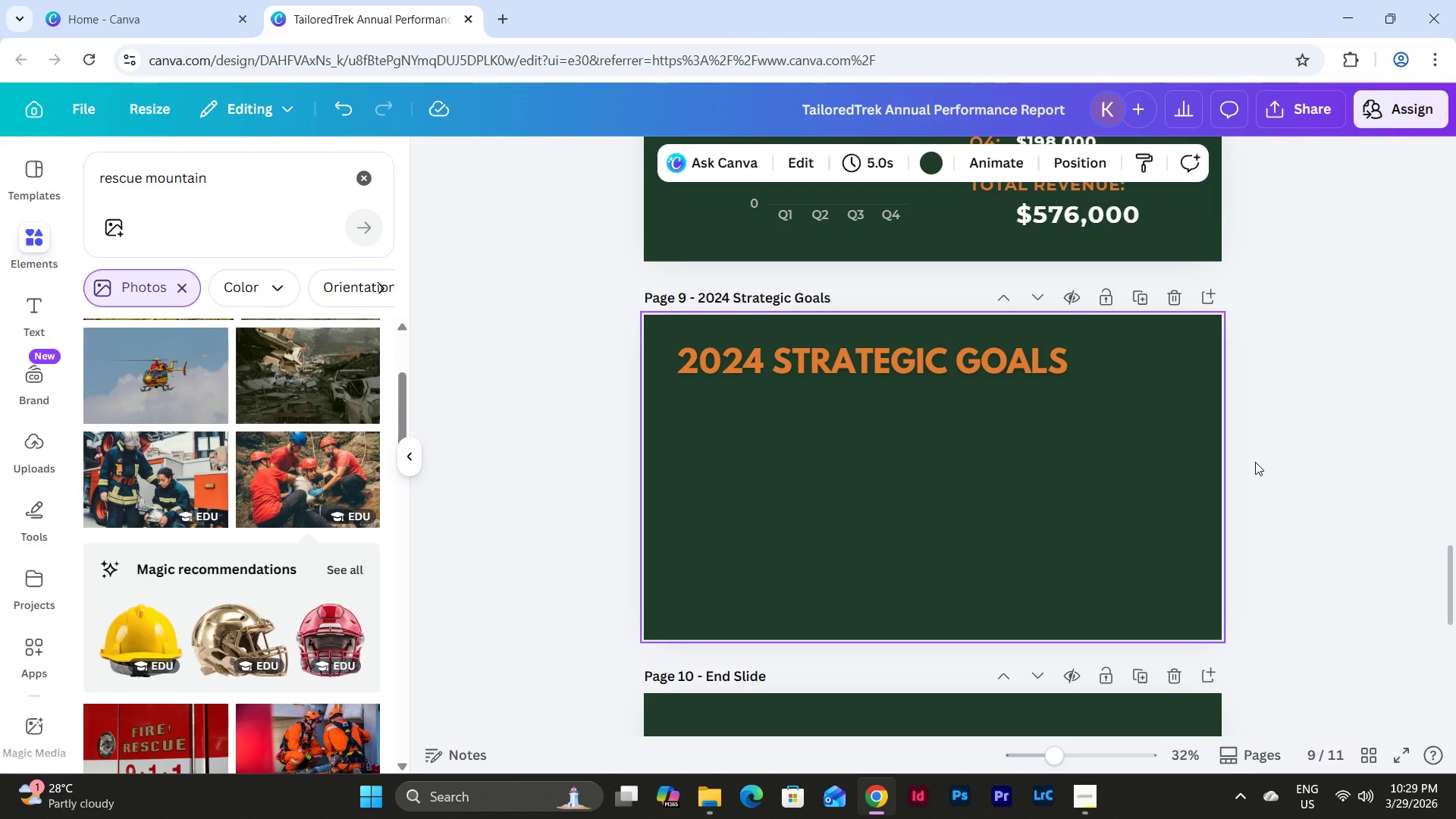 
wait(43.2)
 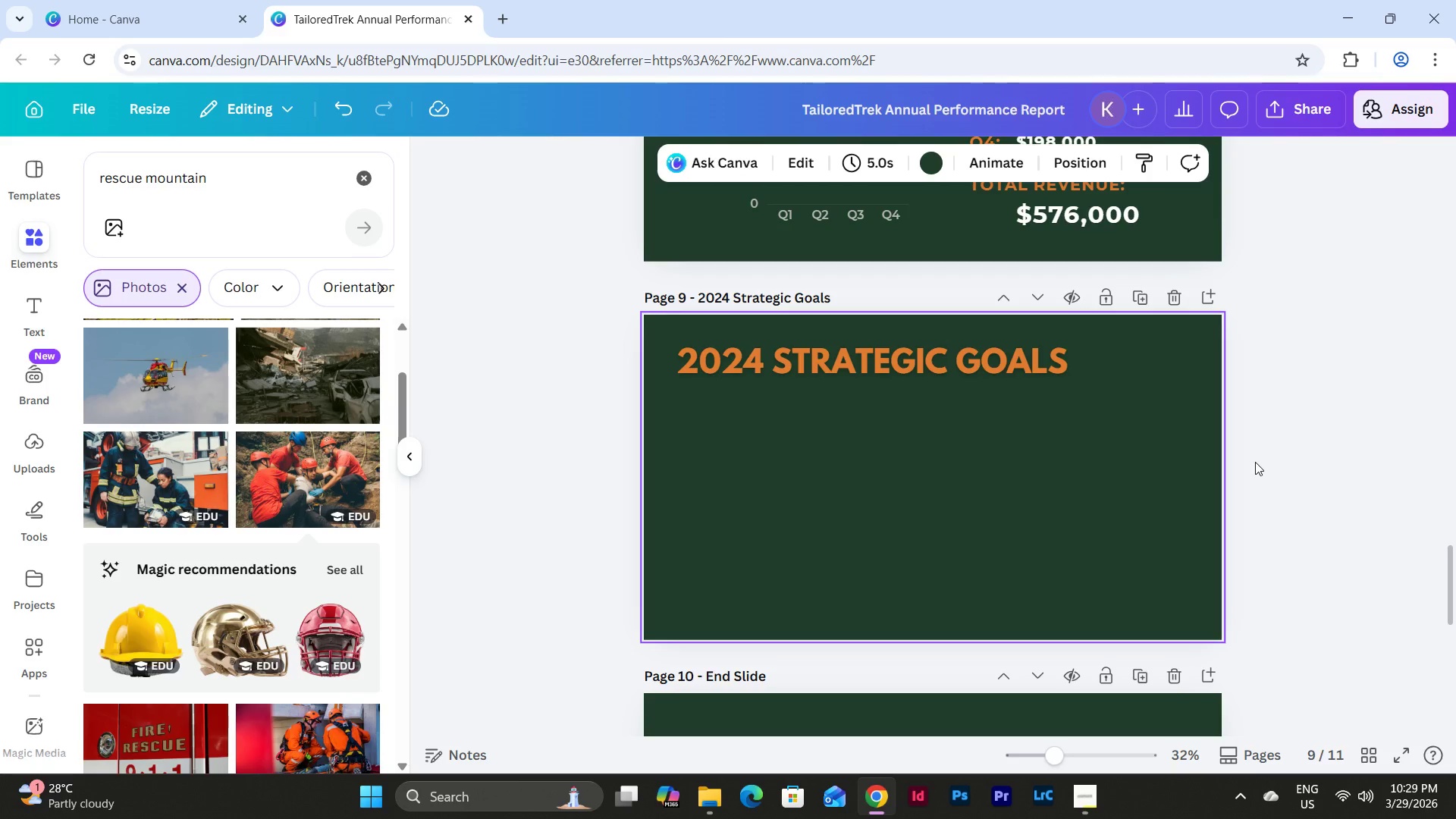 
left_click([1075, 797])